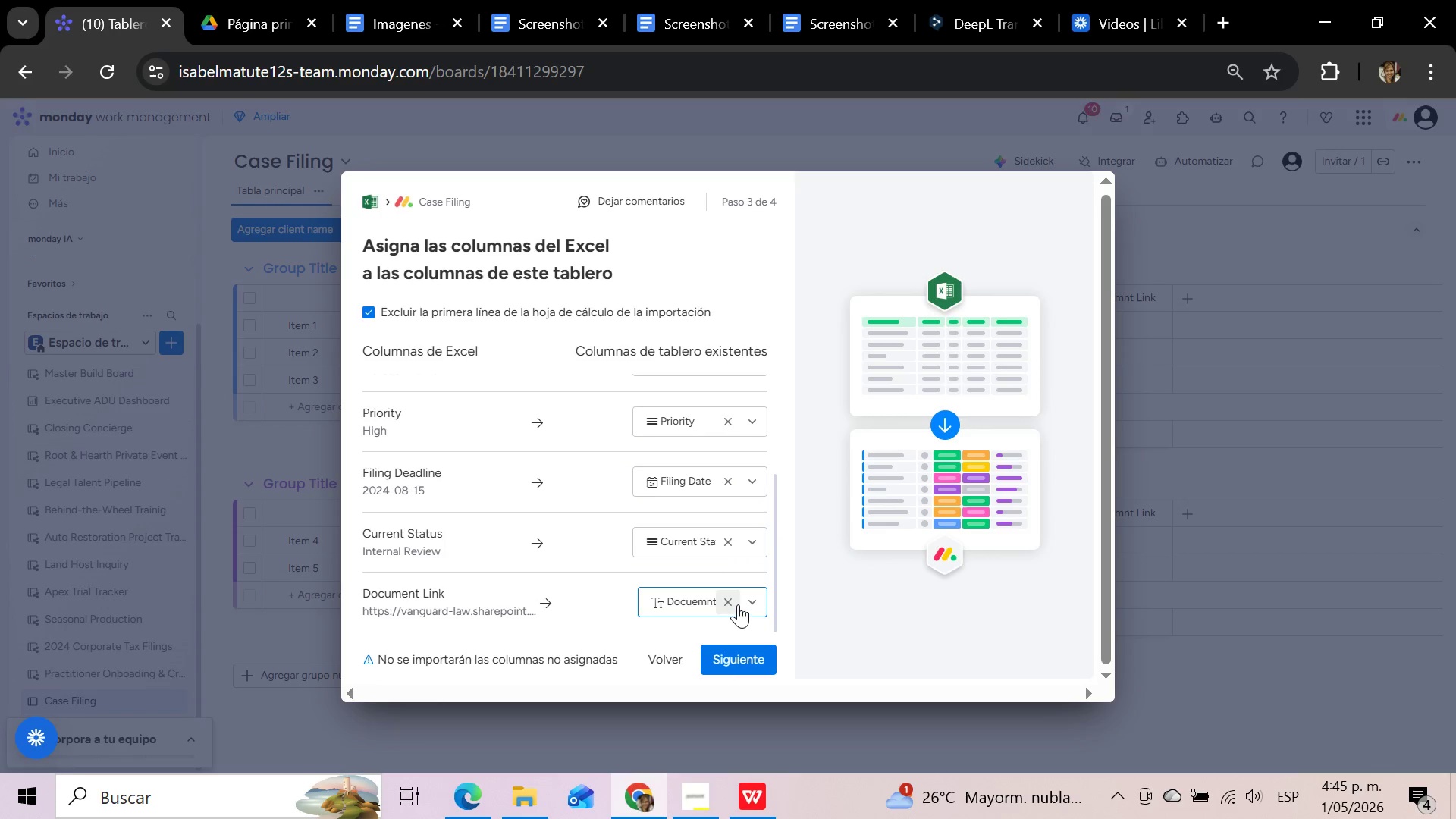 
left_click([739, 653])
 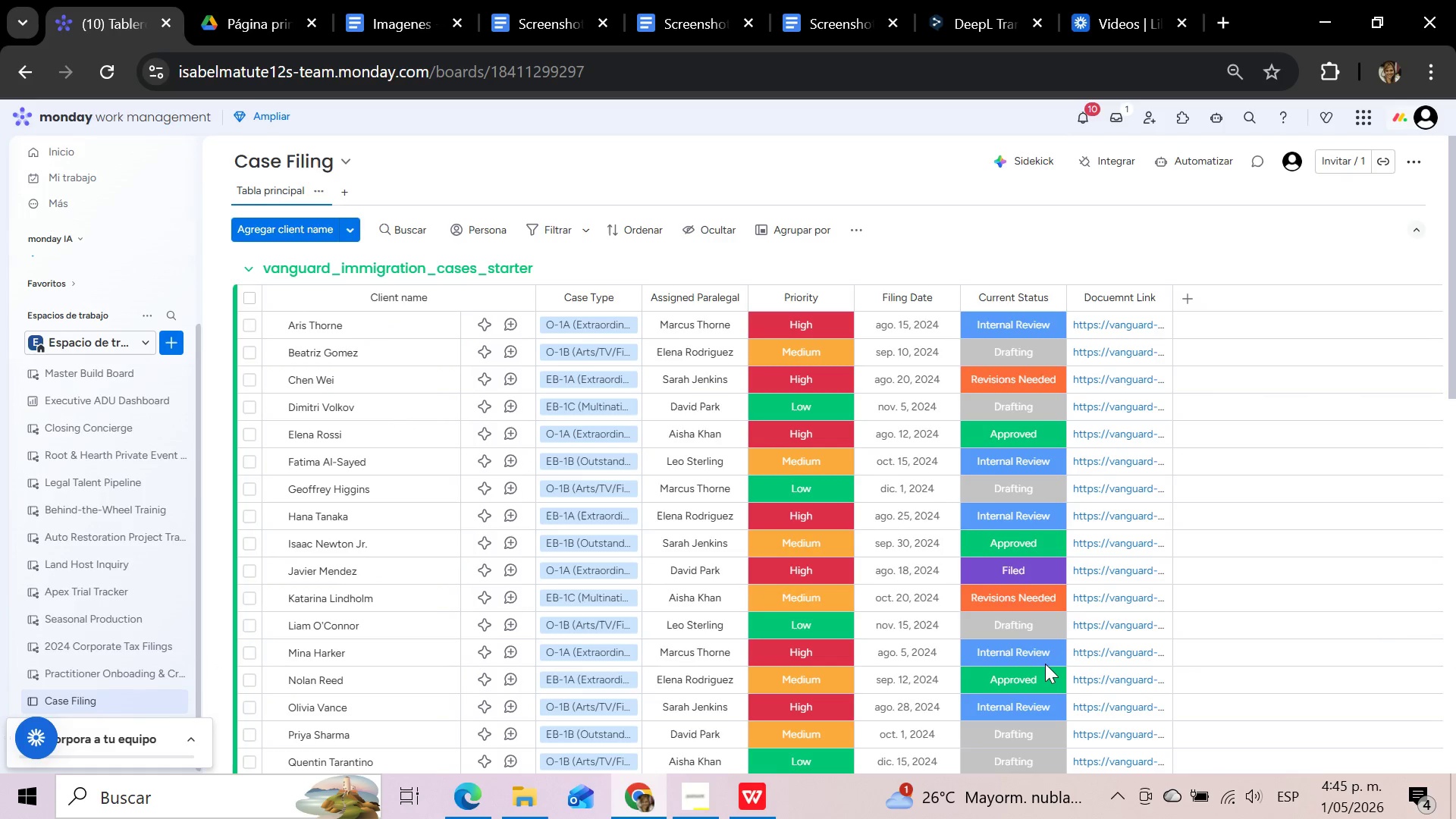 
wait(15.3)
 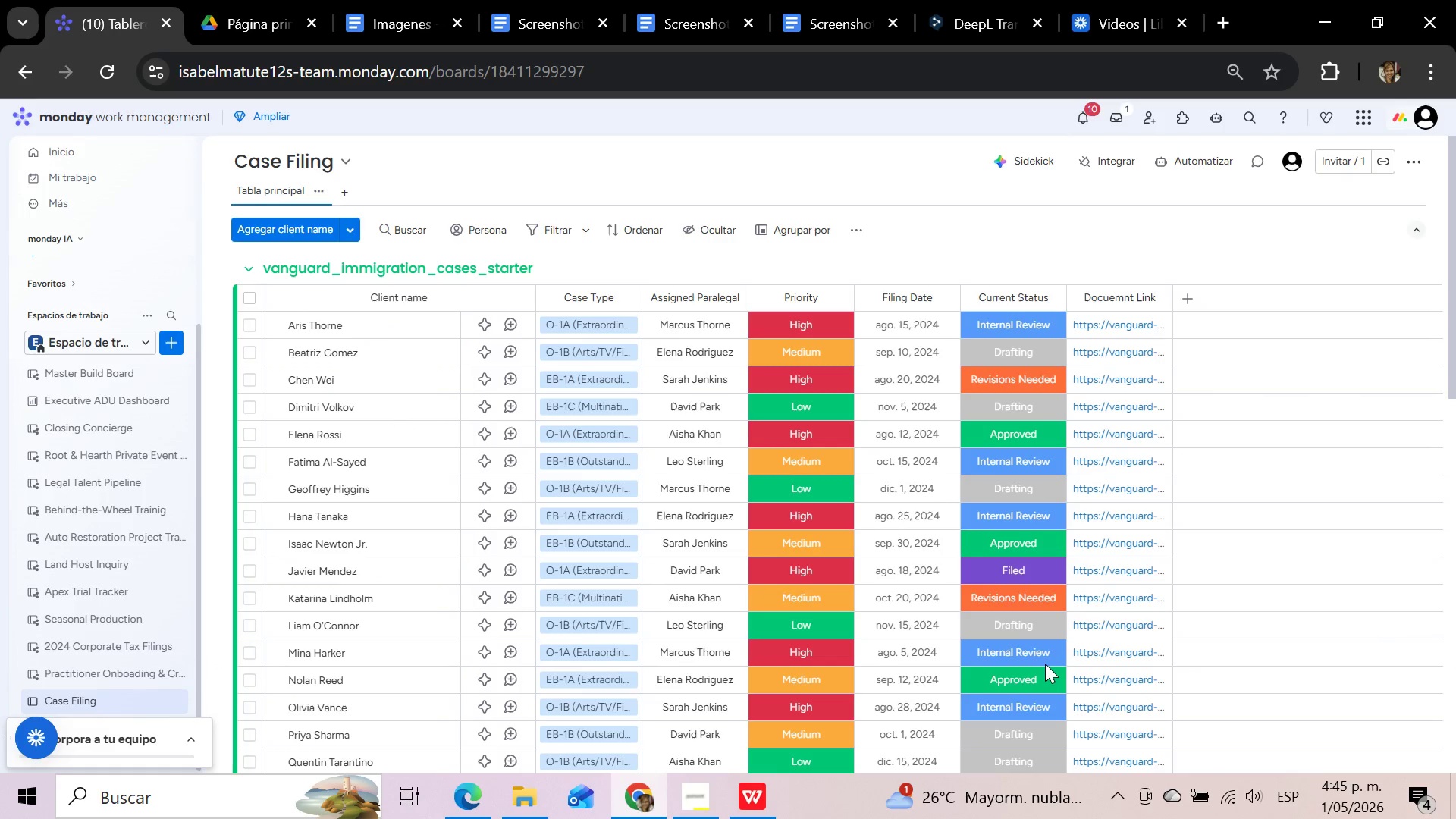 
left_click([1158, 293])
 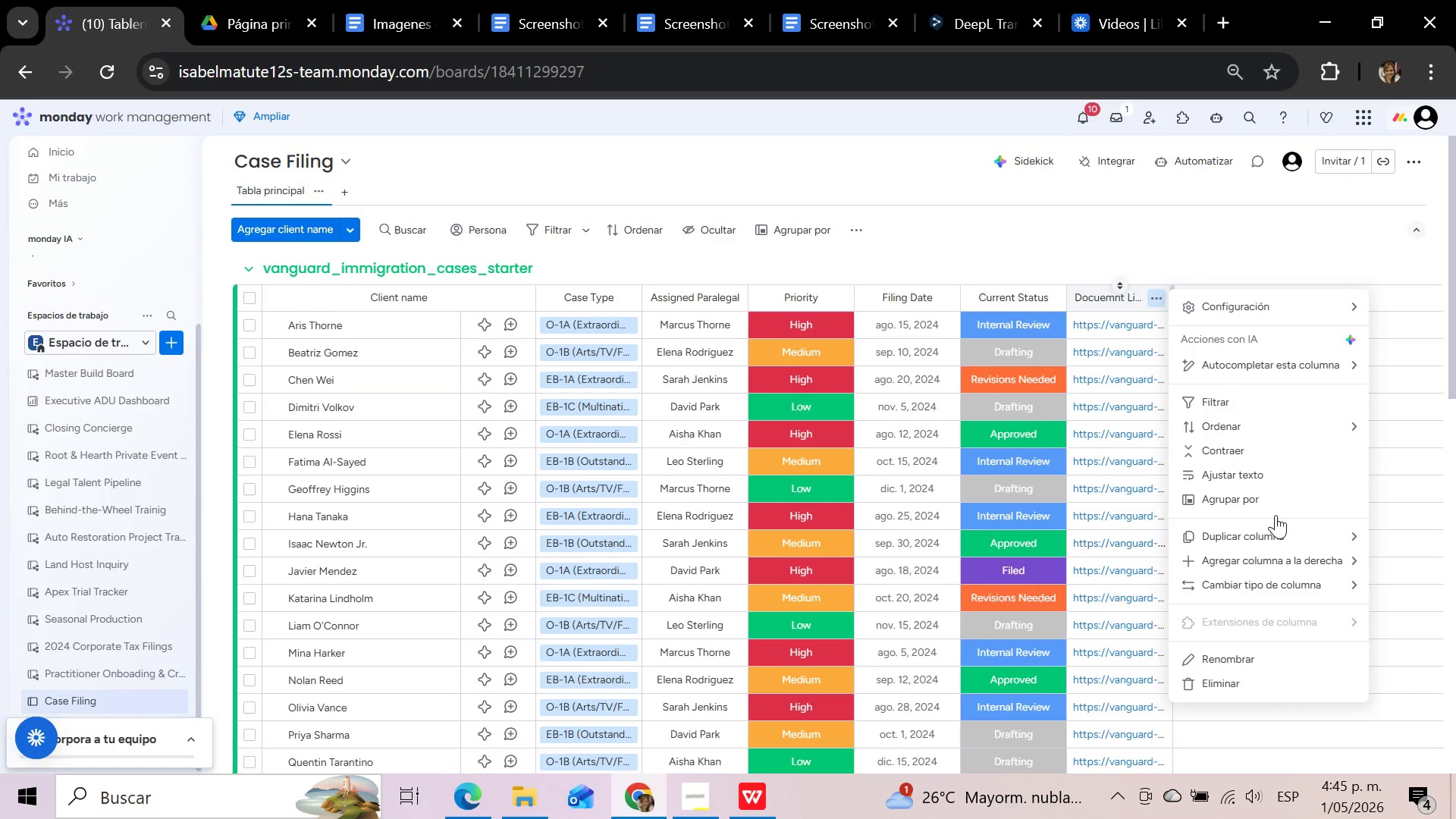 
left_click([1263, 582])
 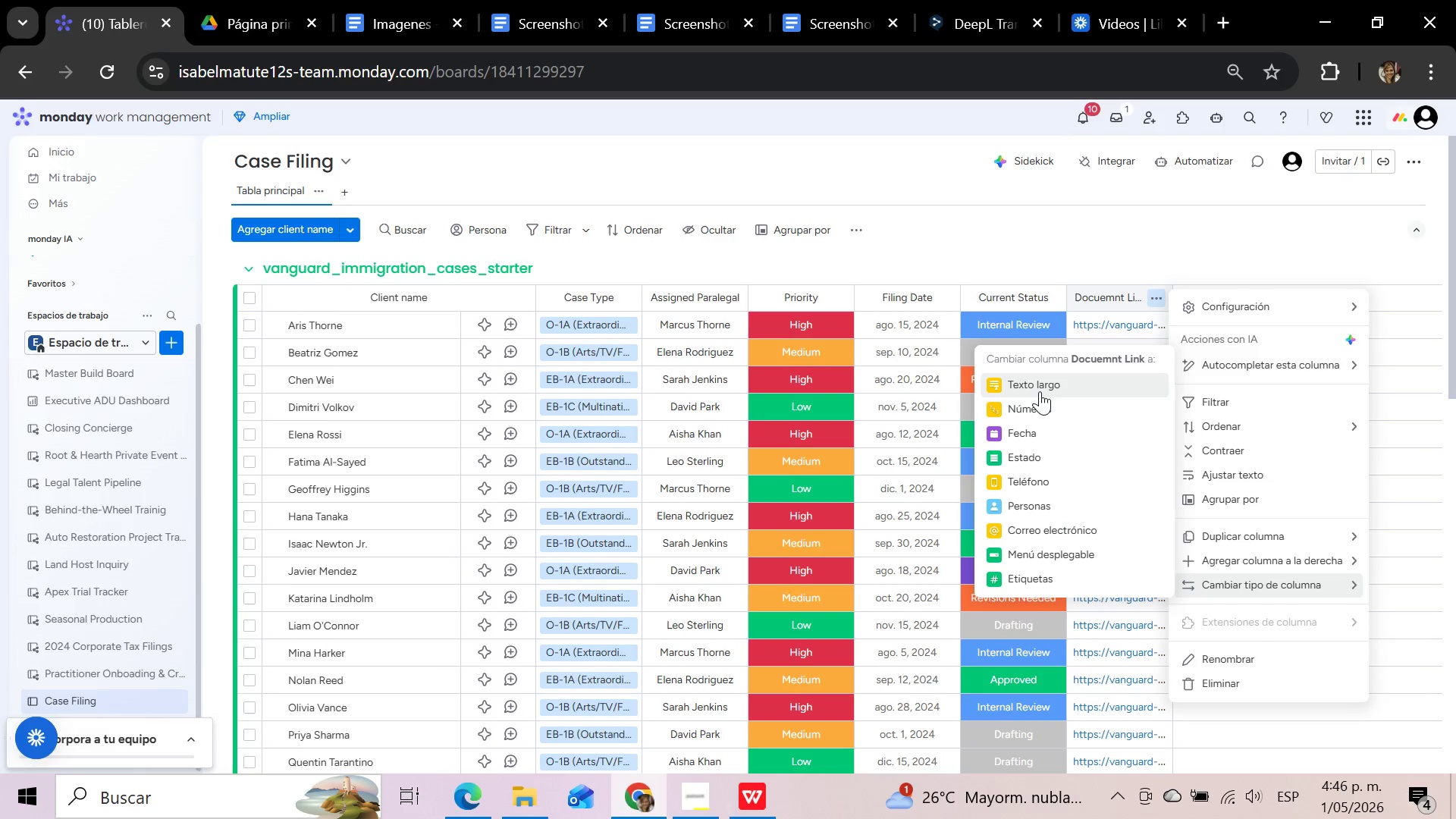 
wait(25.27)
 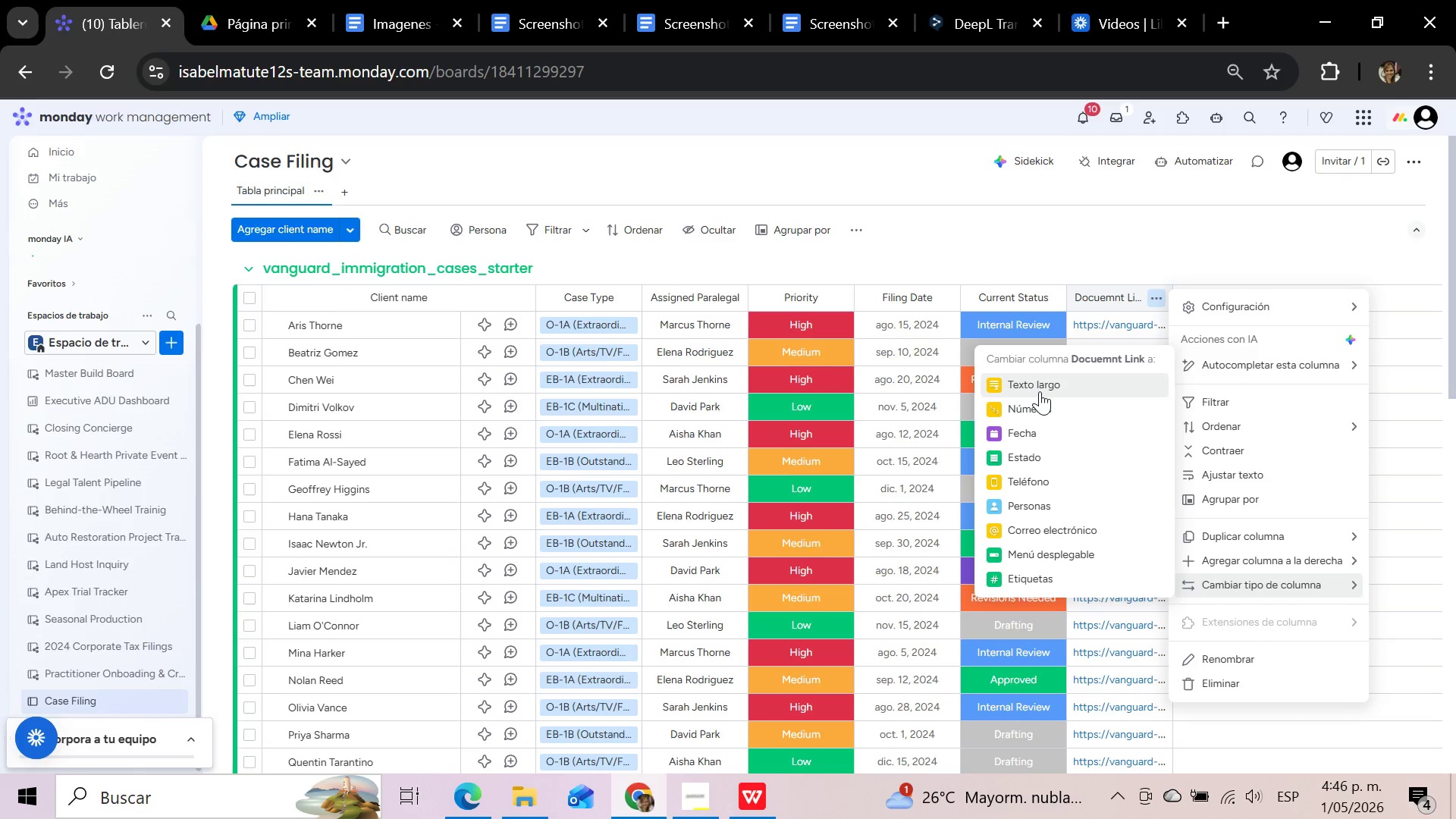 
mouse_move([1143, 290])
 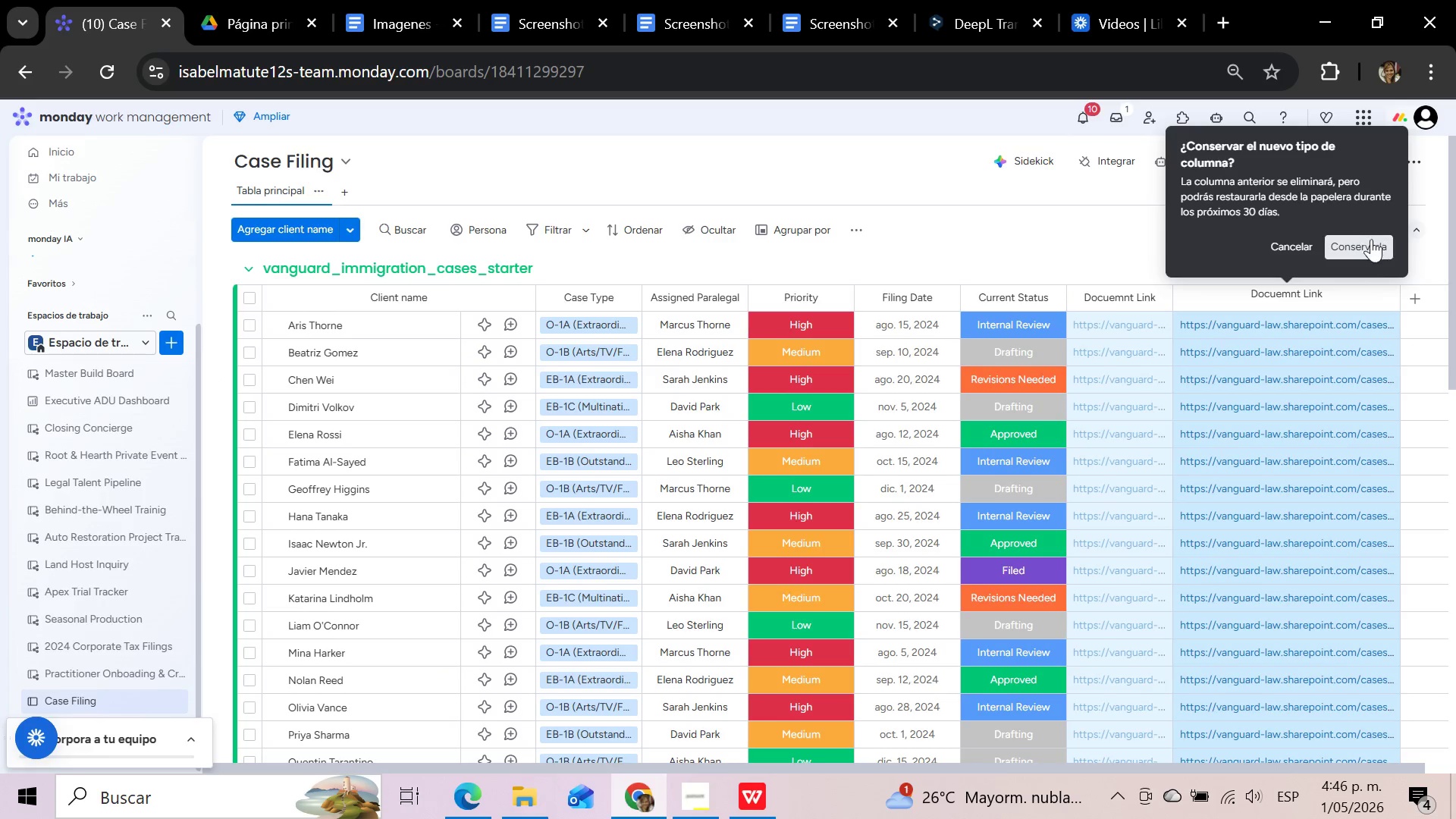 
left_click([1369, 243])
 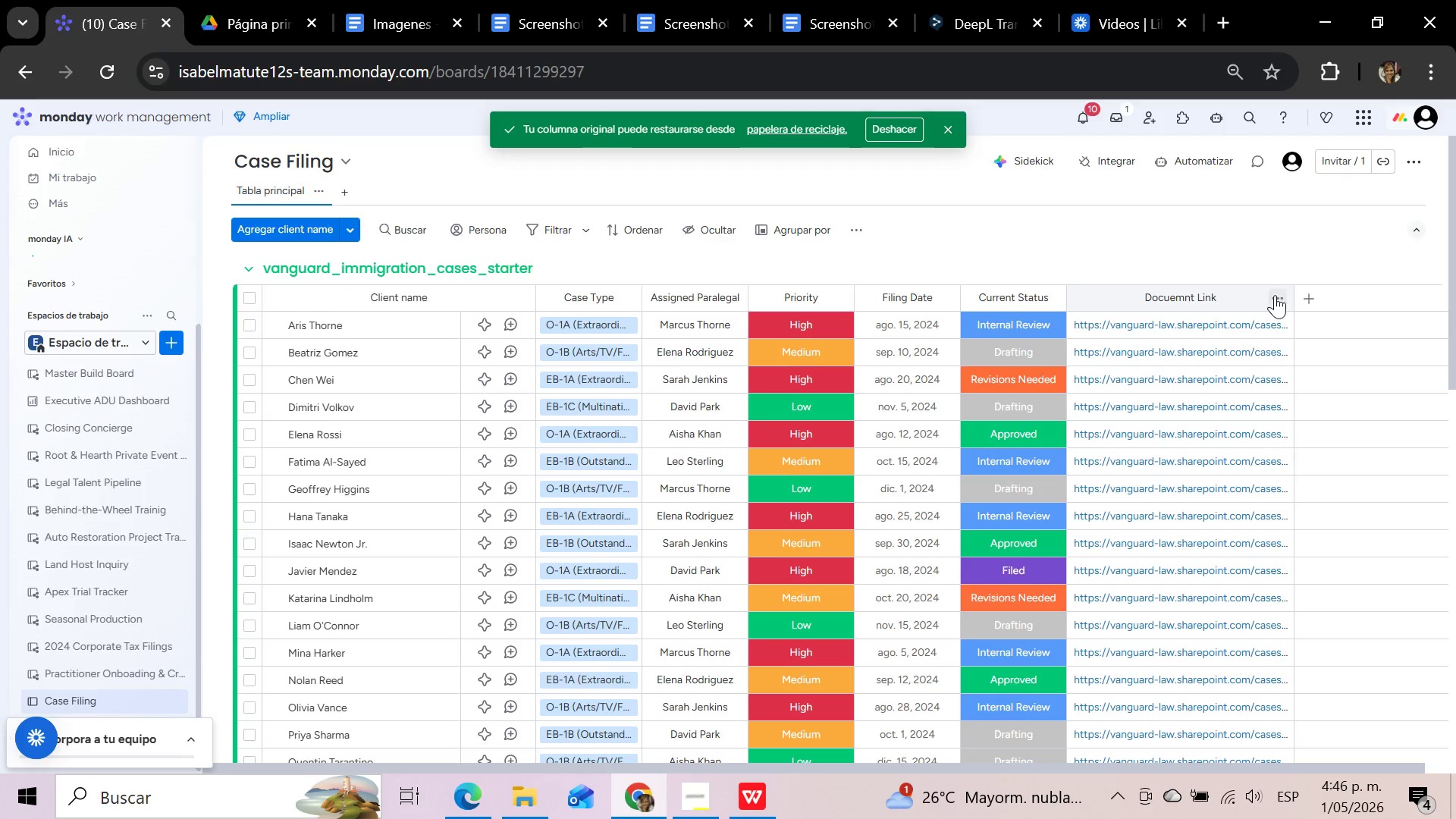 
left_click([1273, 296])
 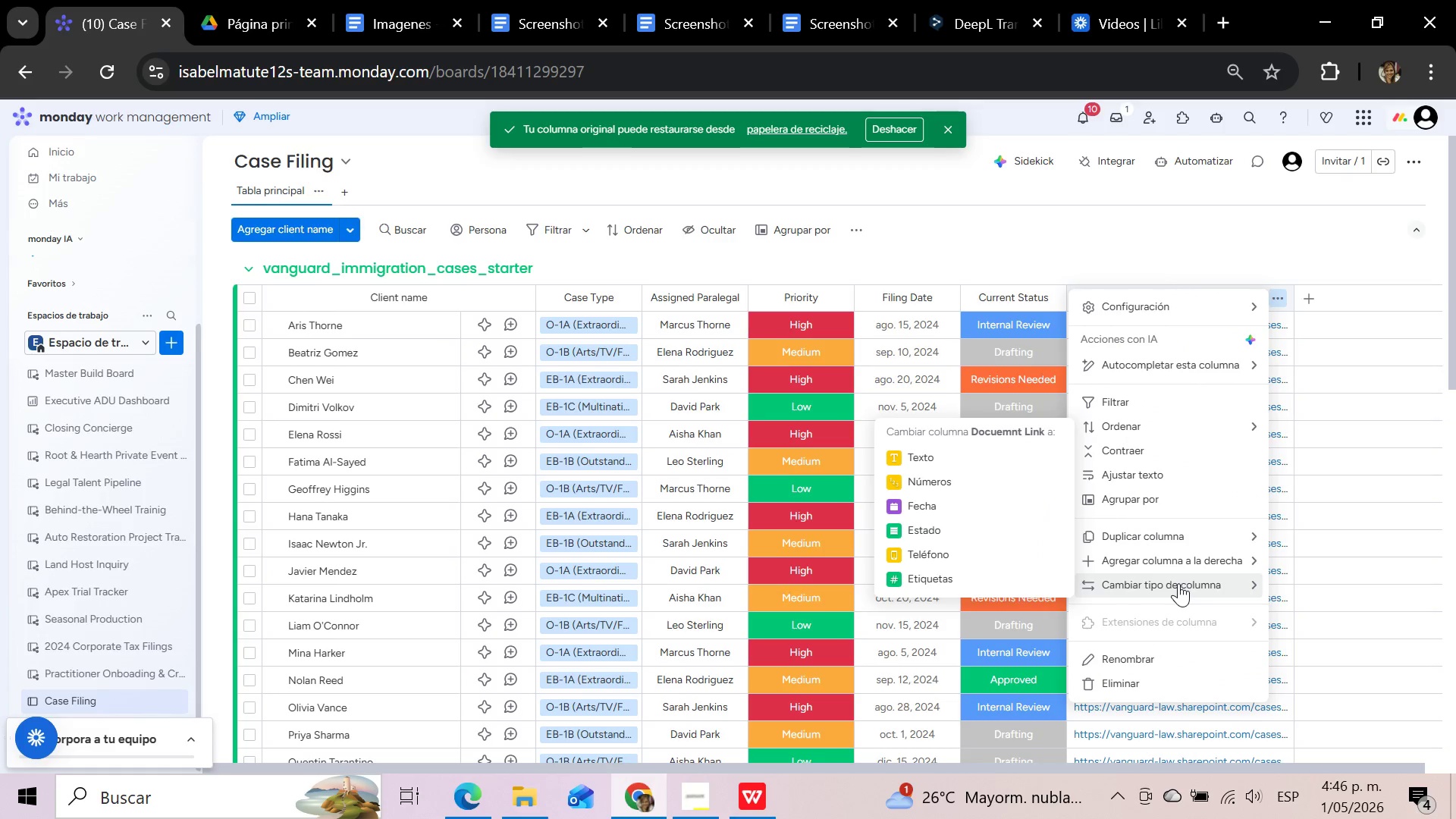 
wait(5.55)
 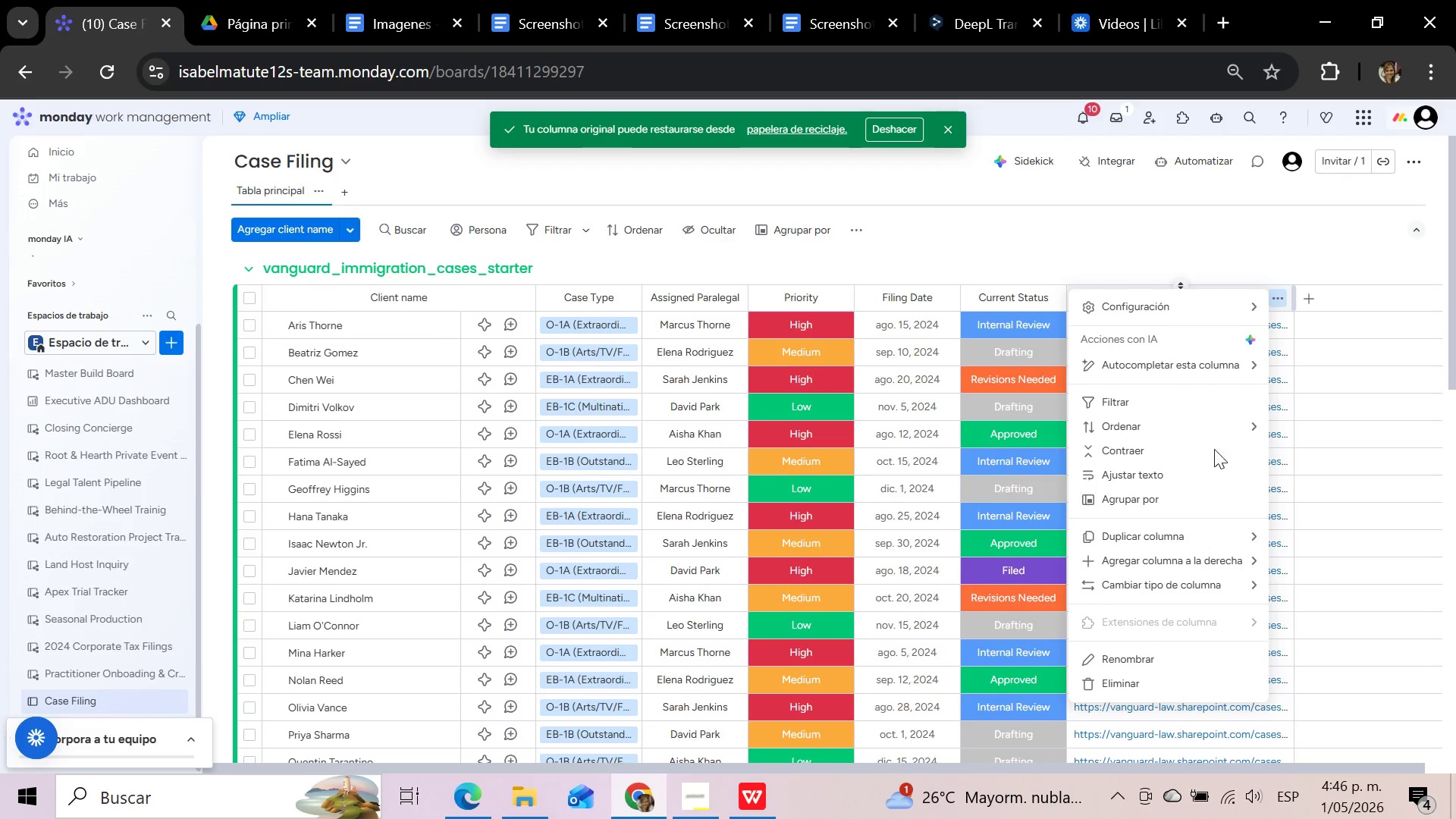 
left_click([1178, 583])
 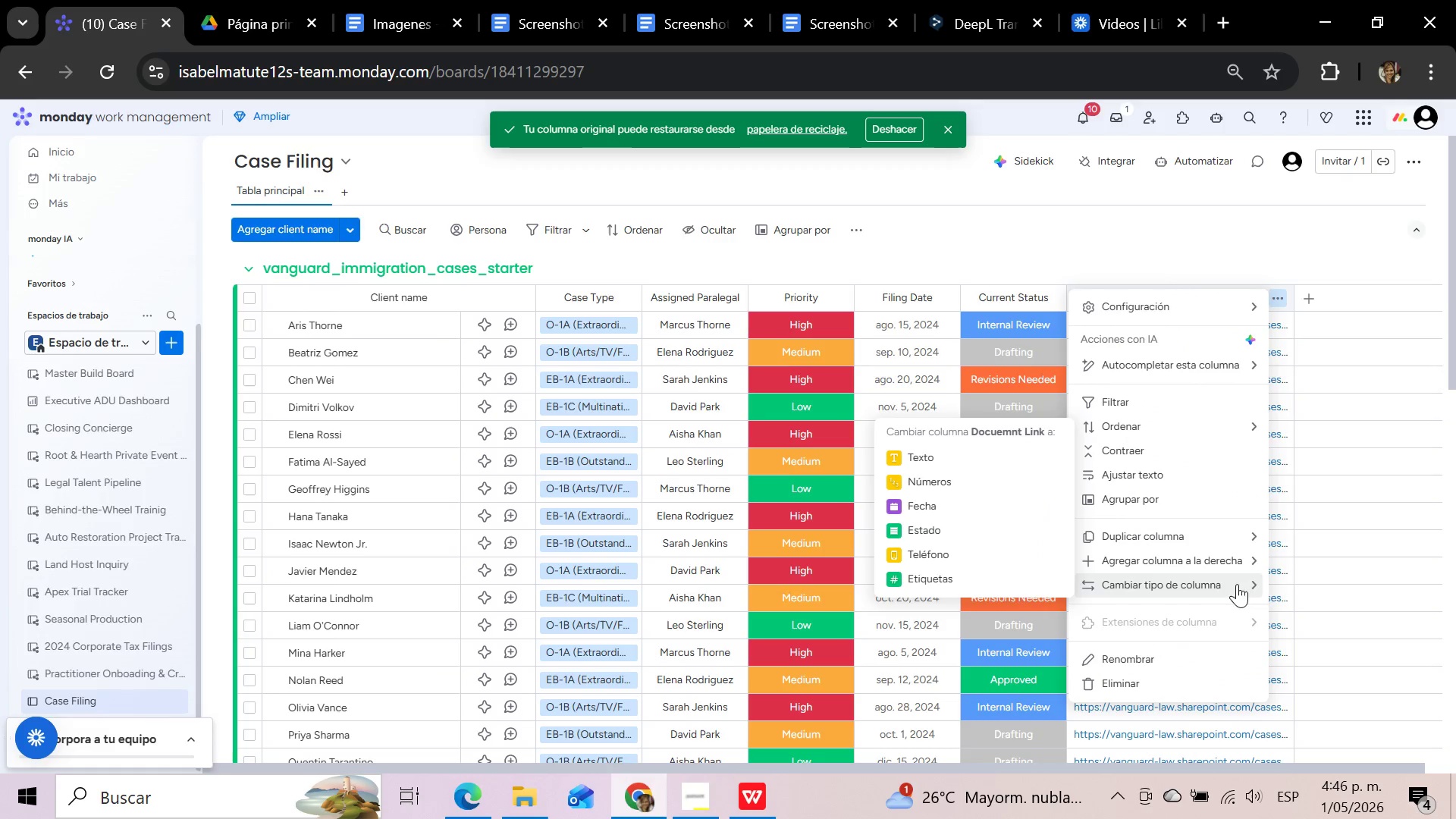 
left_click([1263, 585])
 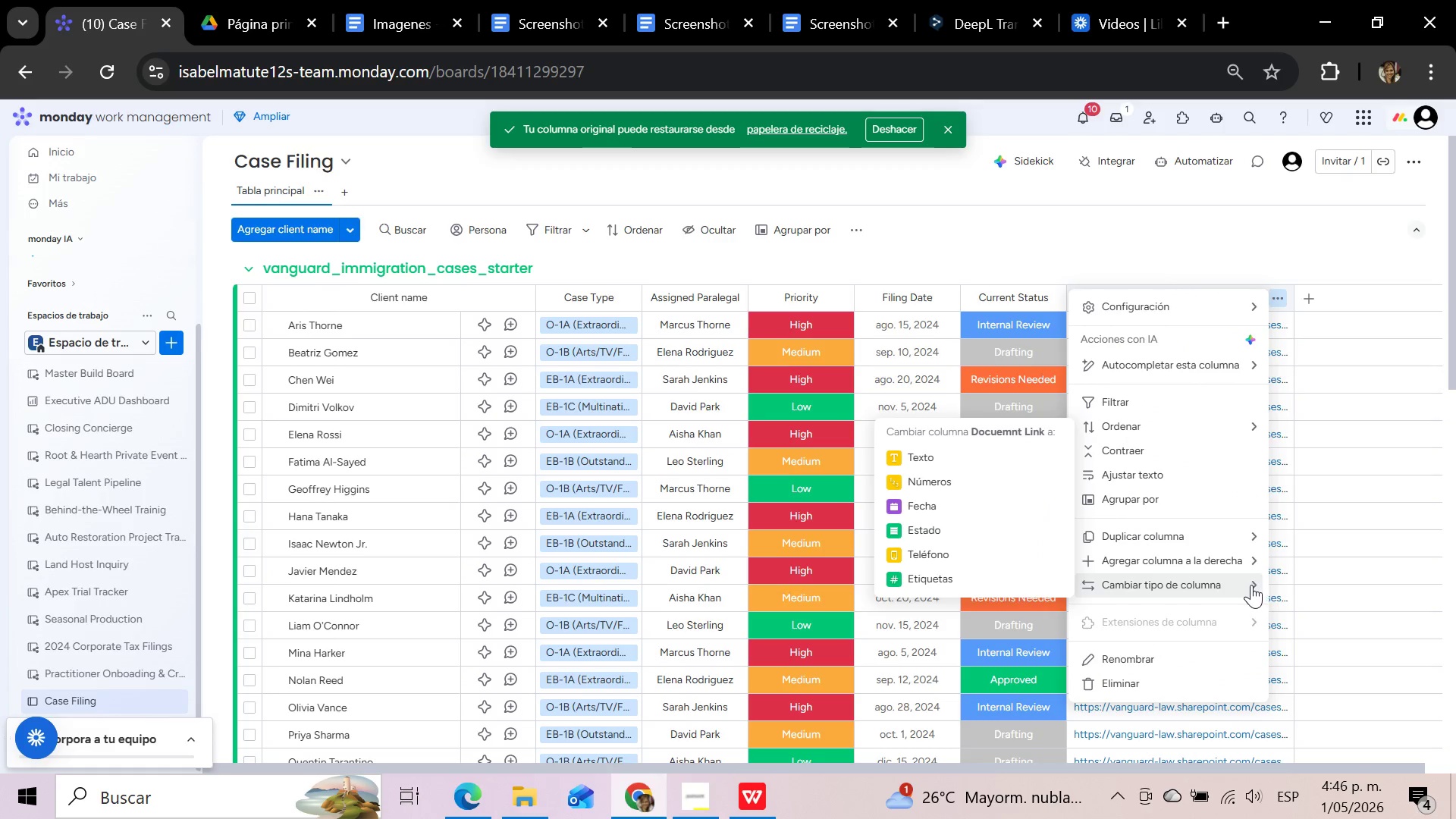 
left_click([1251, 585])
 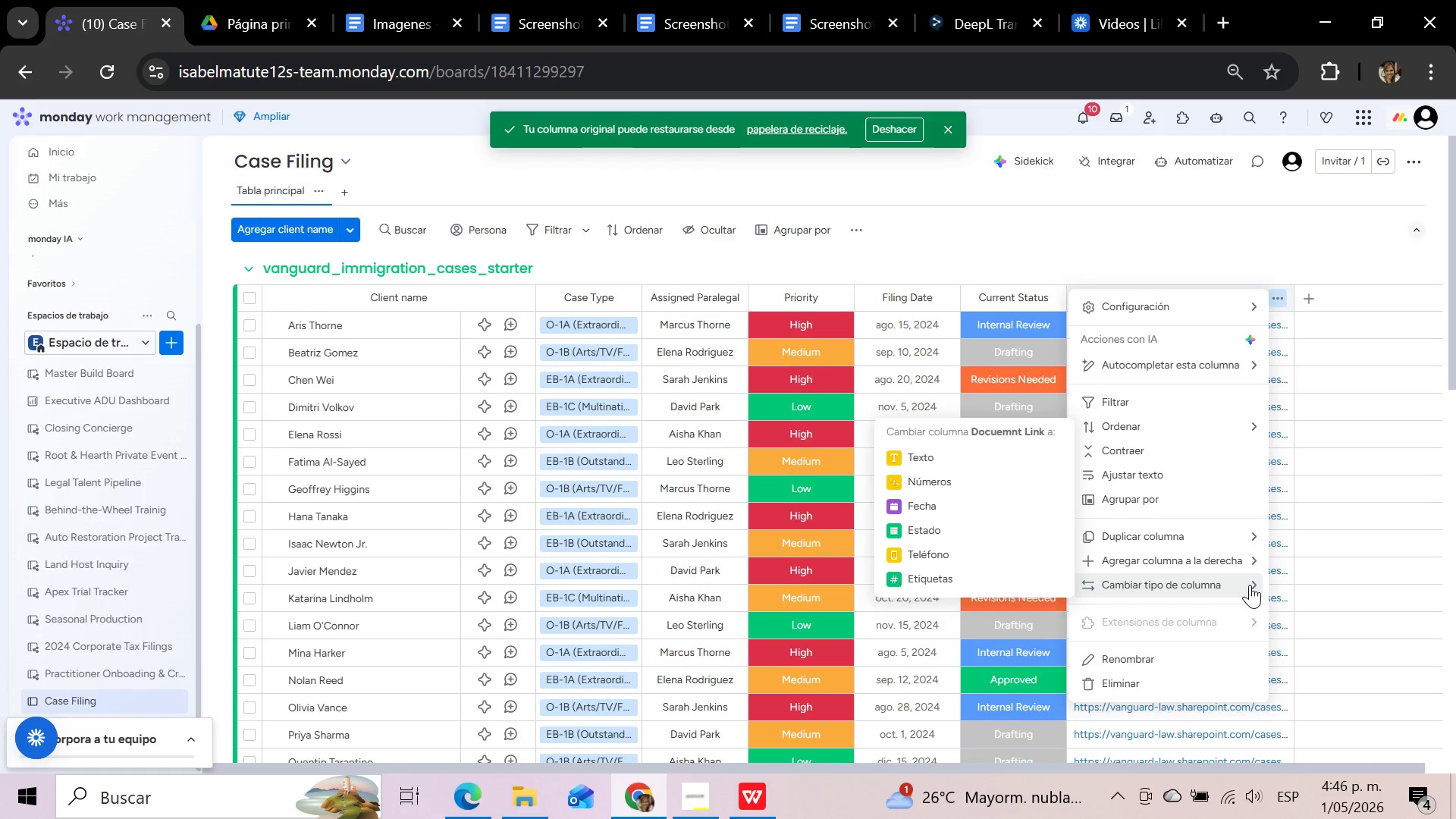 
wait(5.5)
 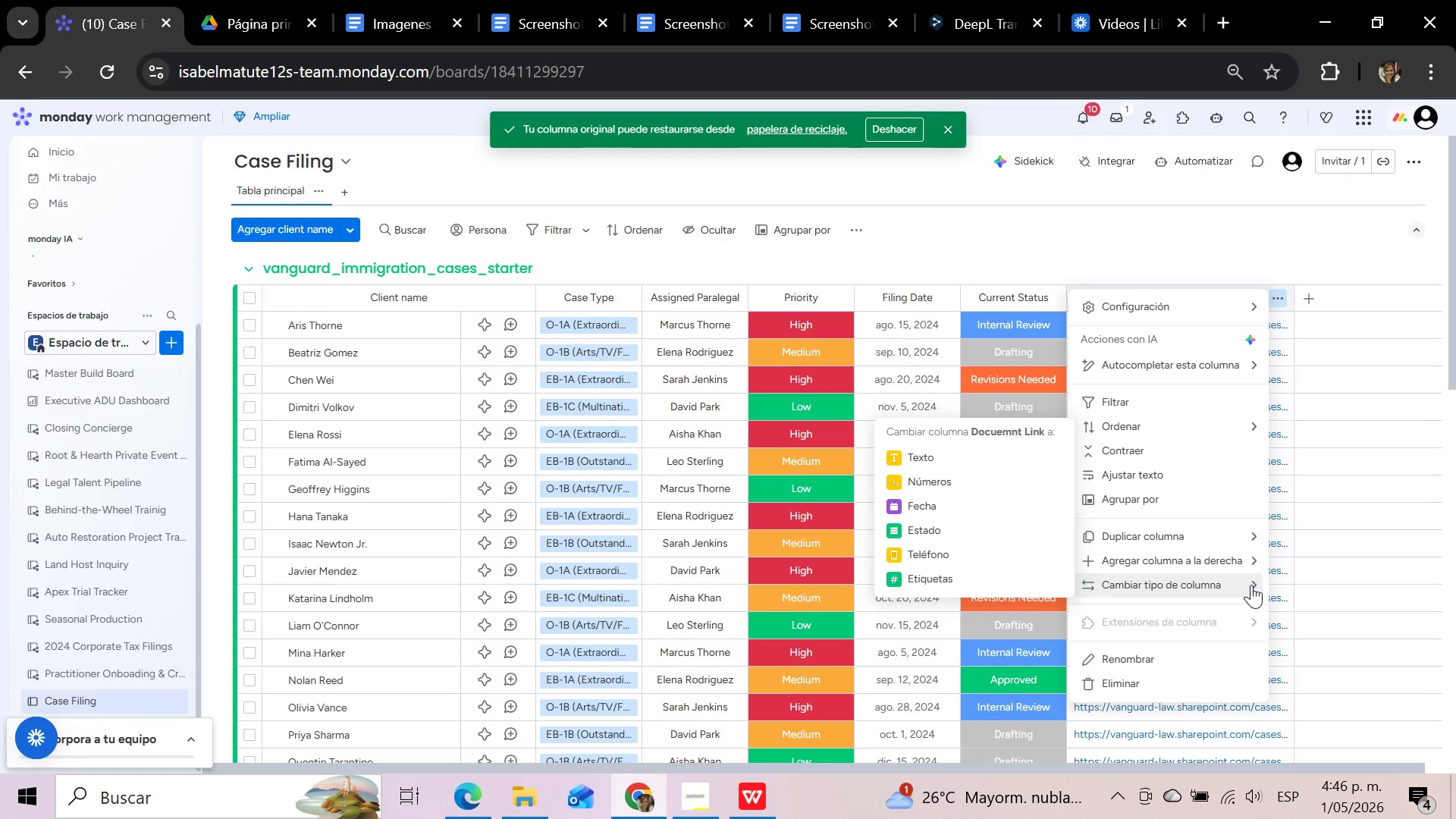 
left_click([1250, 585])
 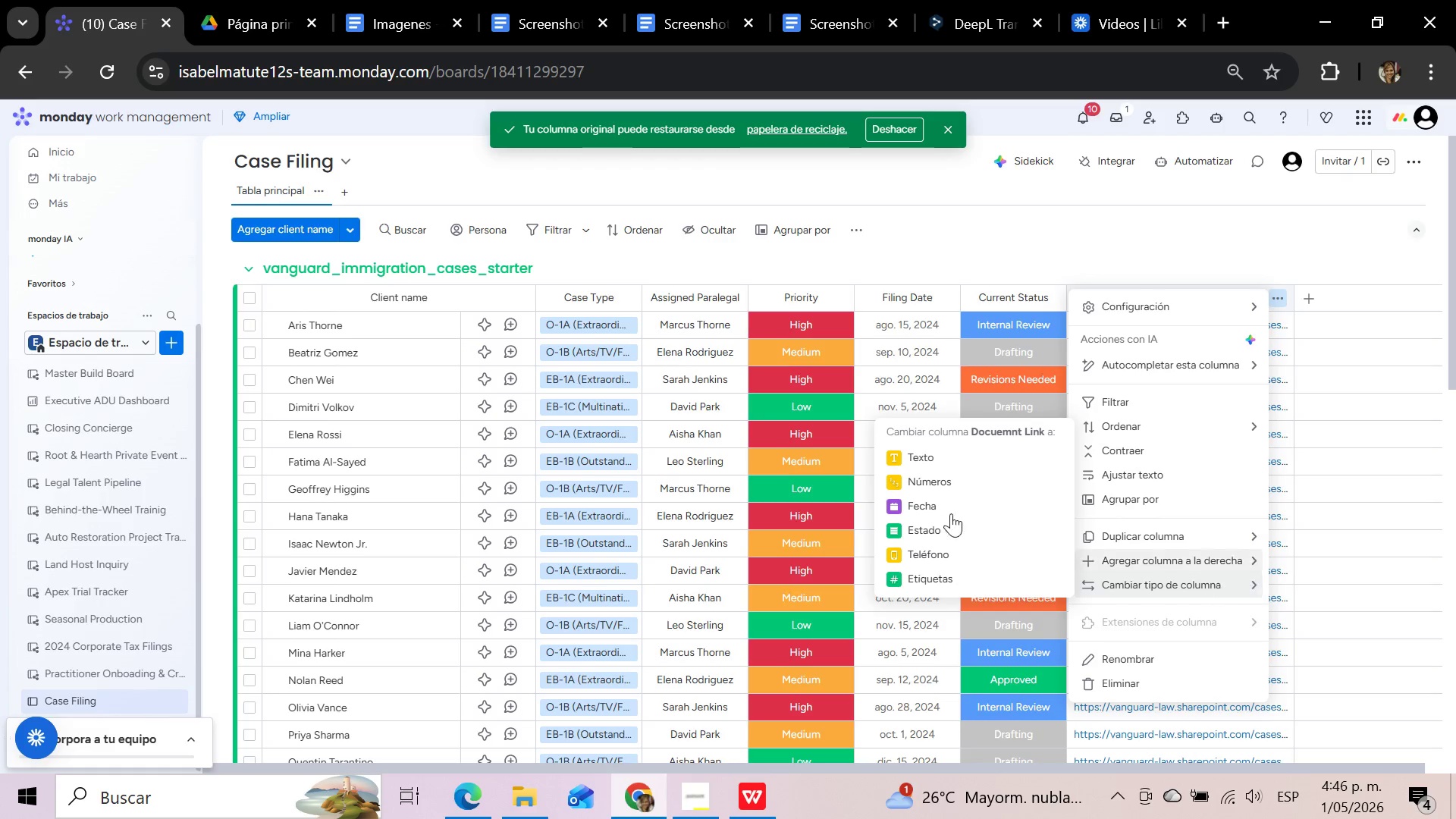 
scroll: coordinate [893, 490], scroll_direction: down, amount: 3.0
 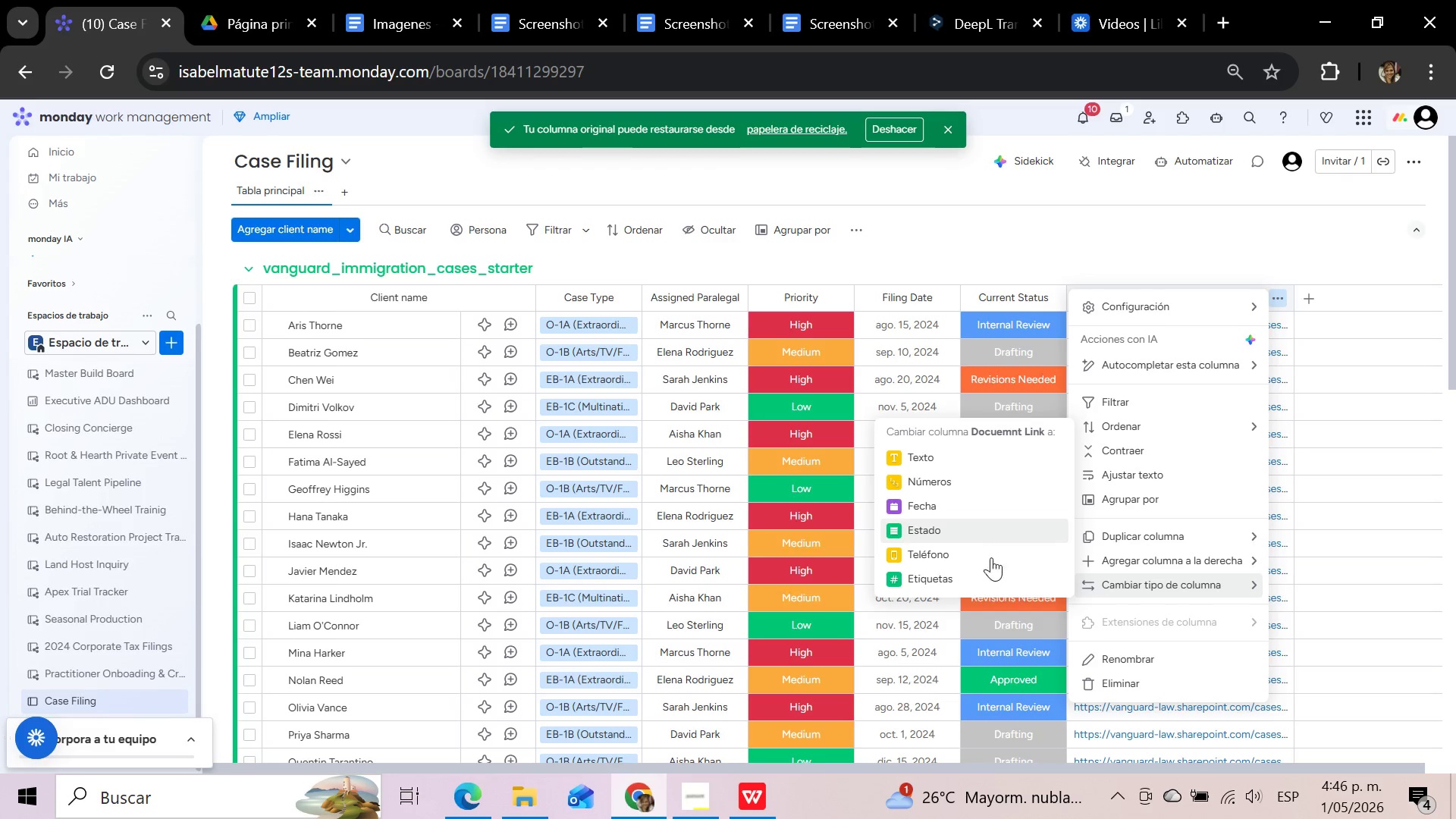 
left_click([1239, 238])
 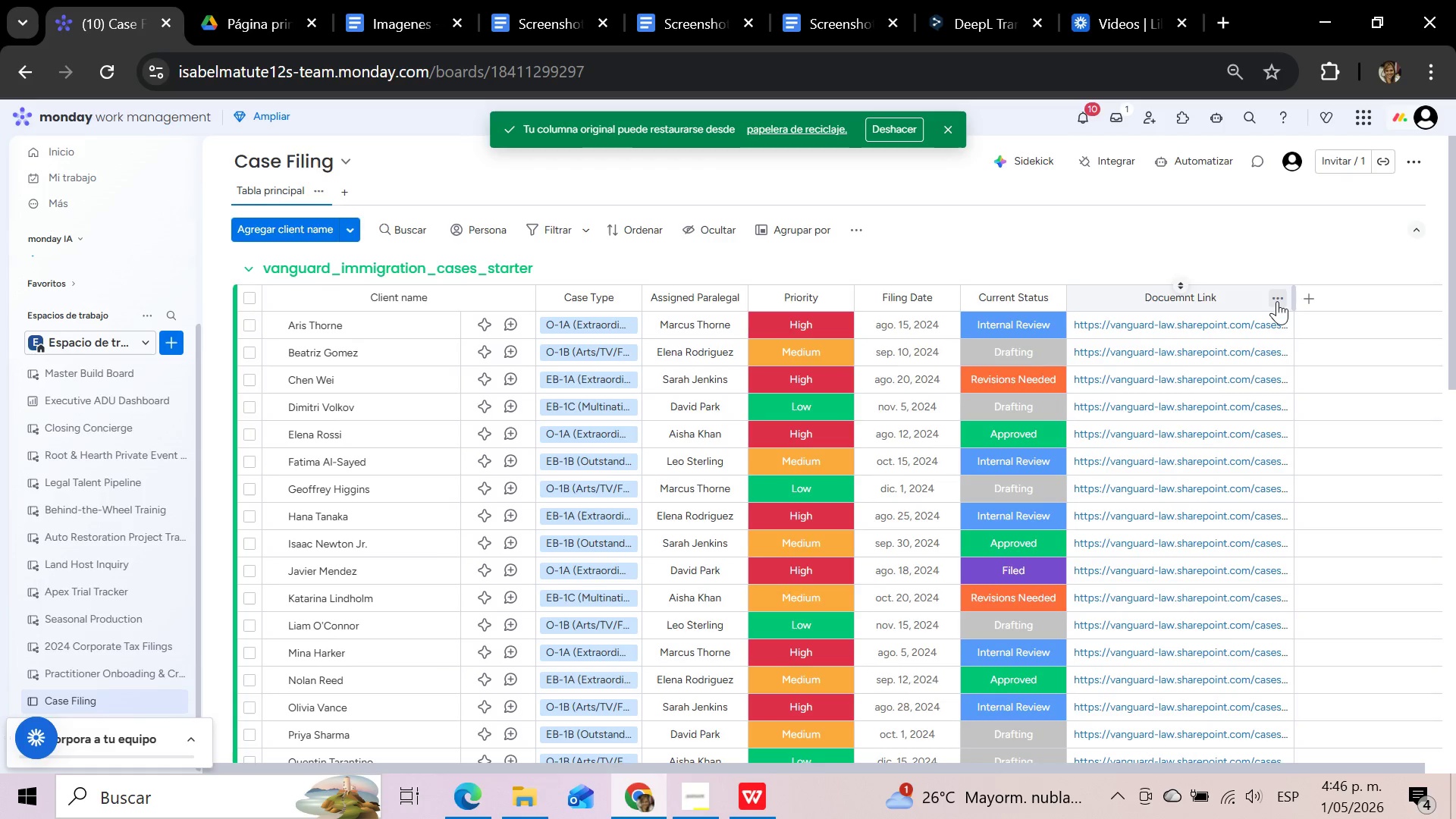 
wait(10.97)
 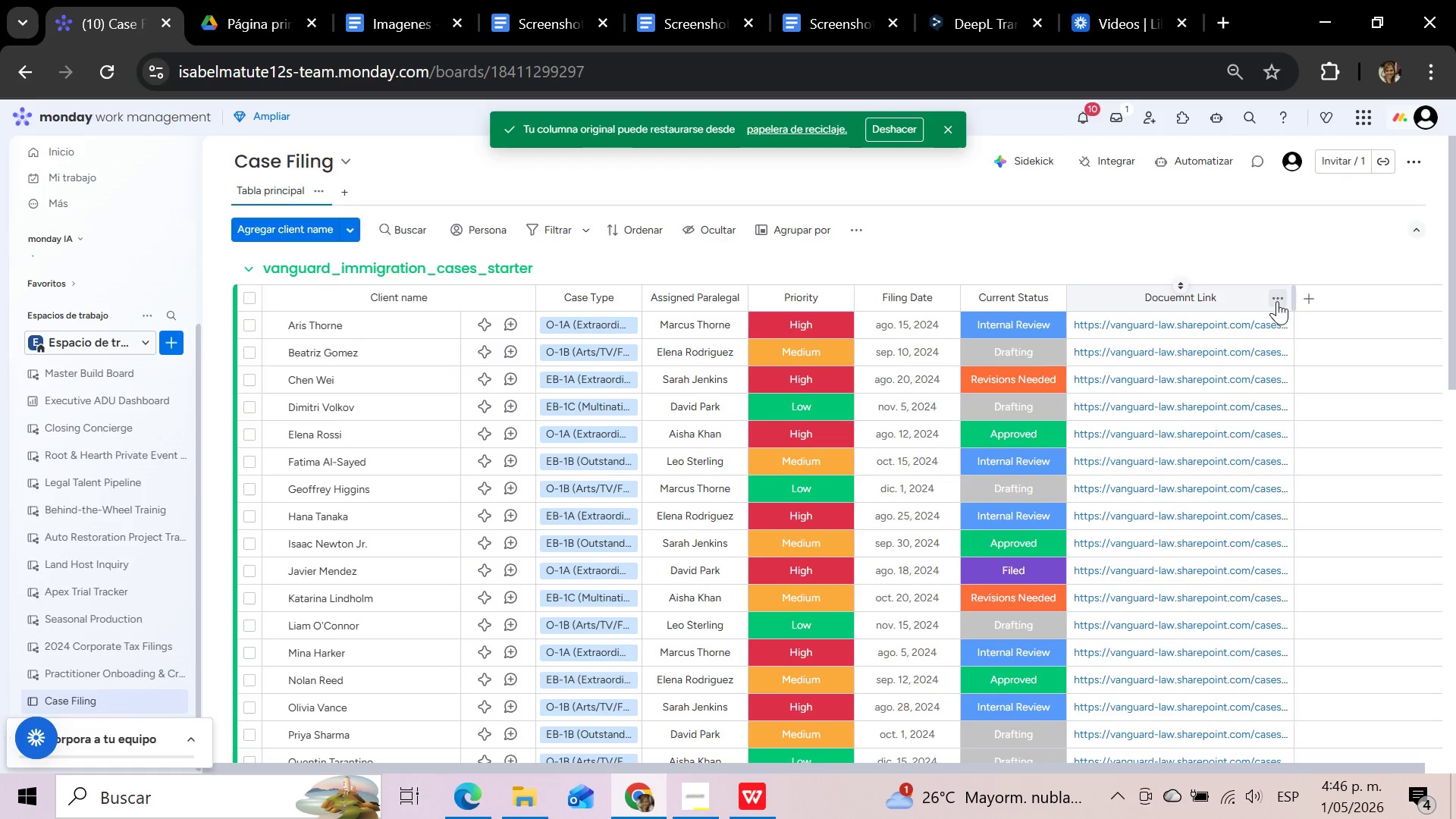 
left_click([251, 297])
 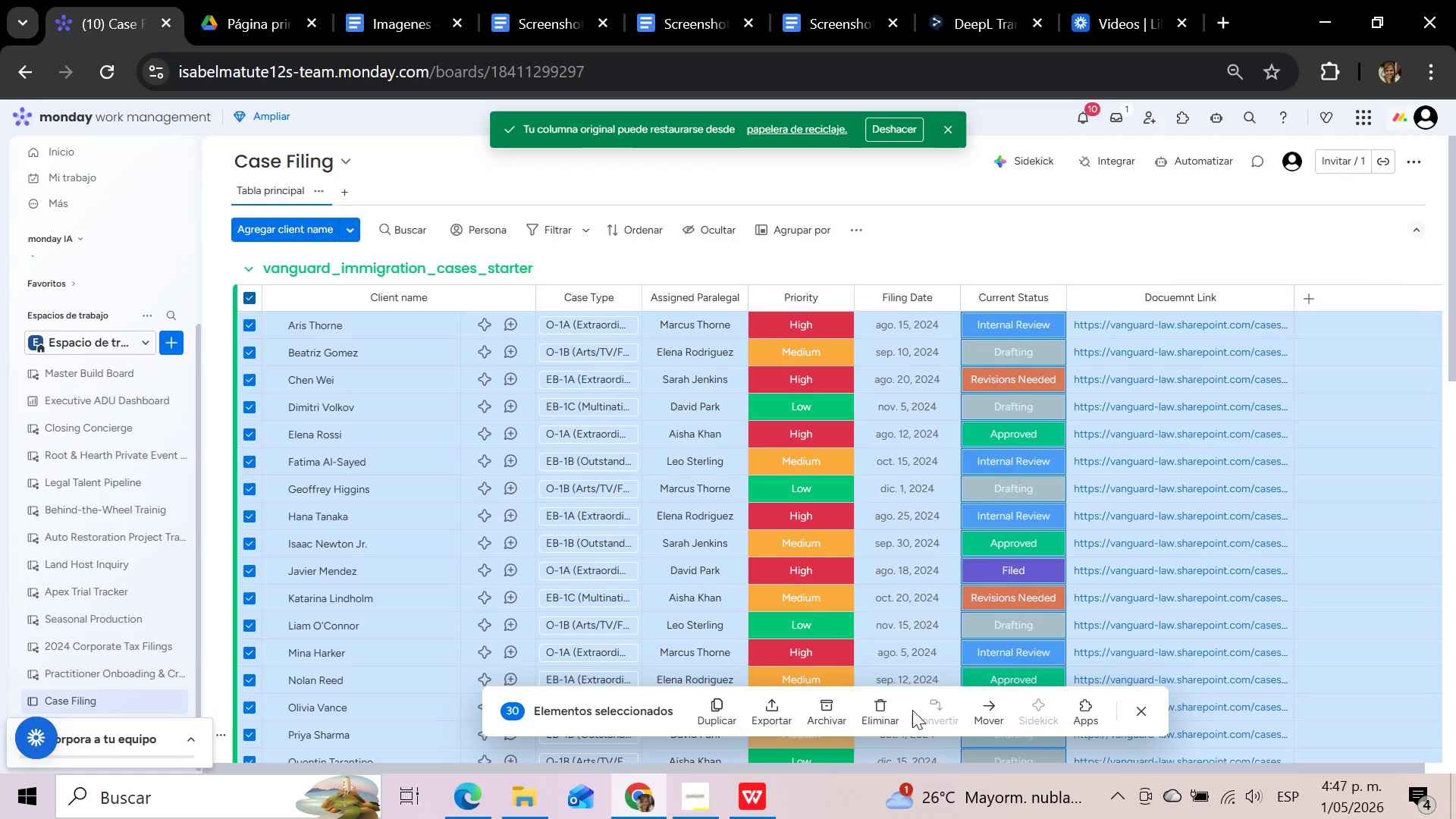 
left_click([880, 709])
 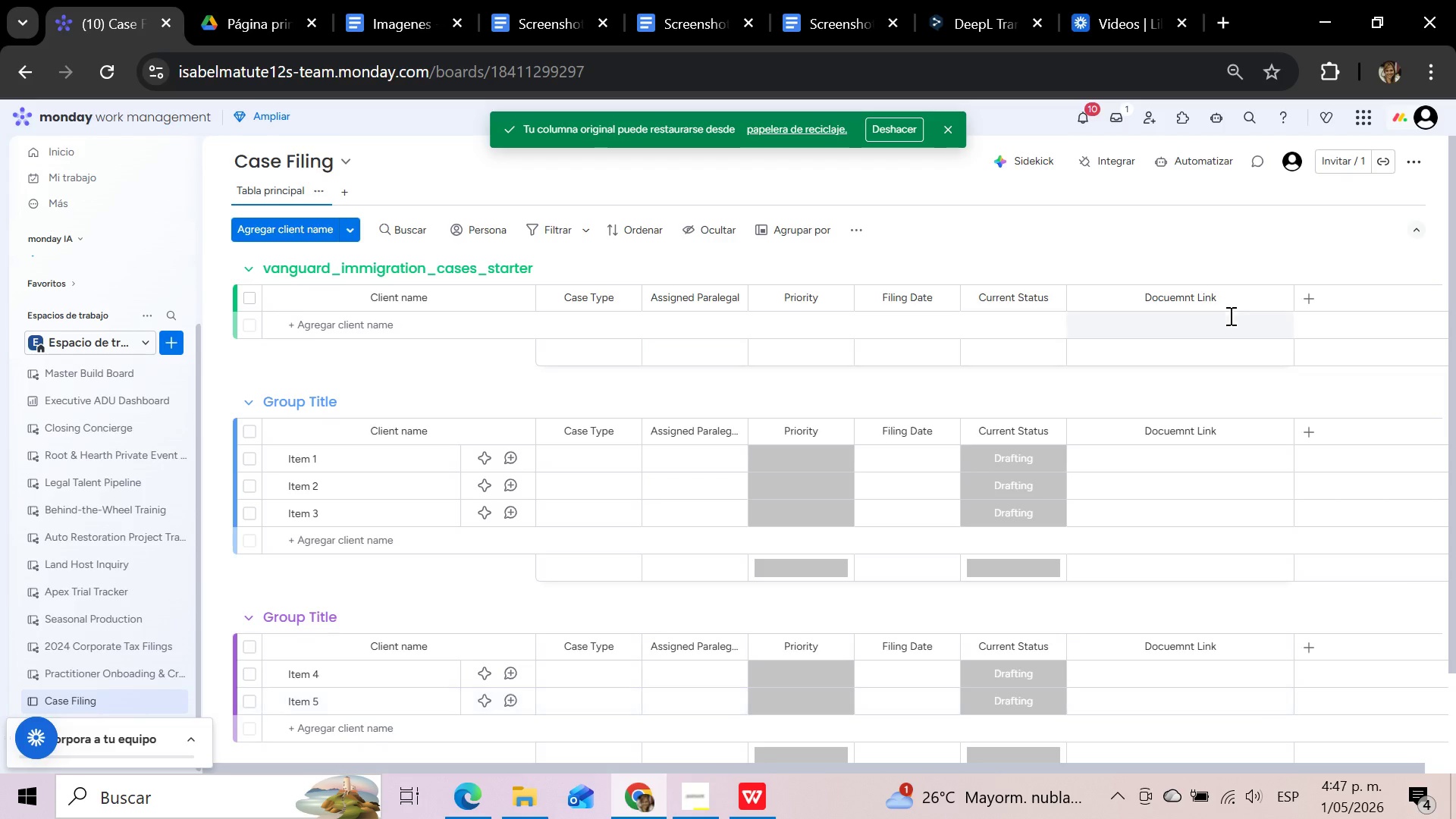 
left_click([1184, 246])
 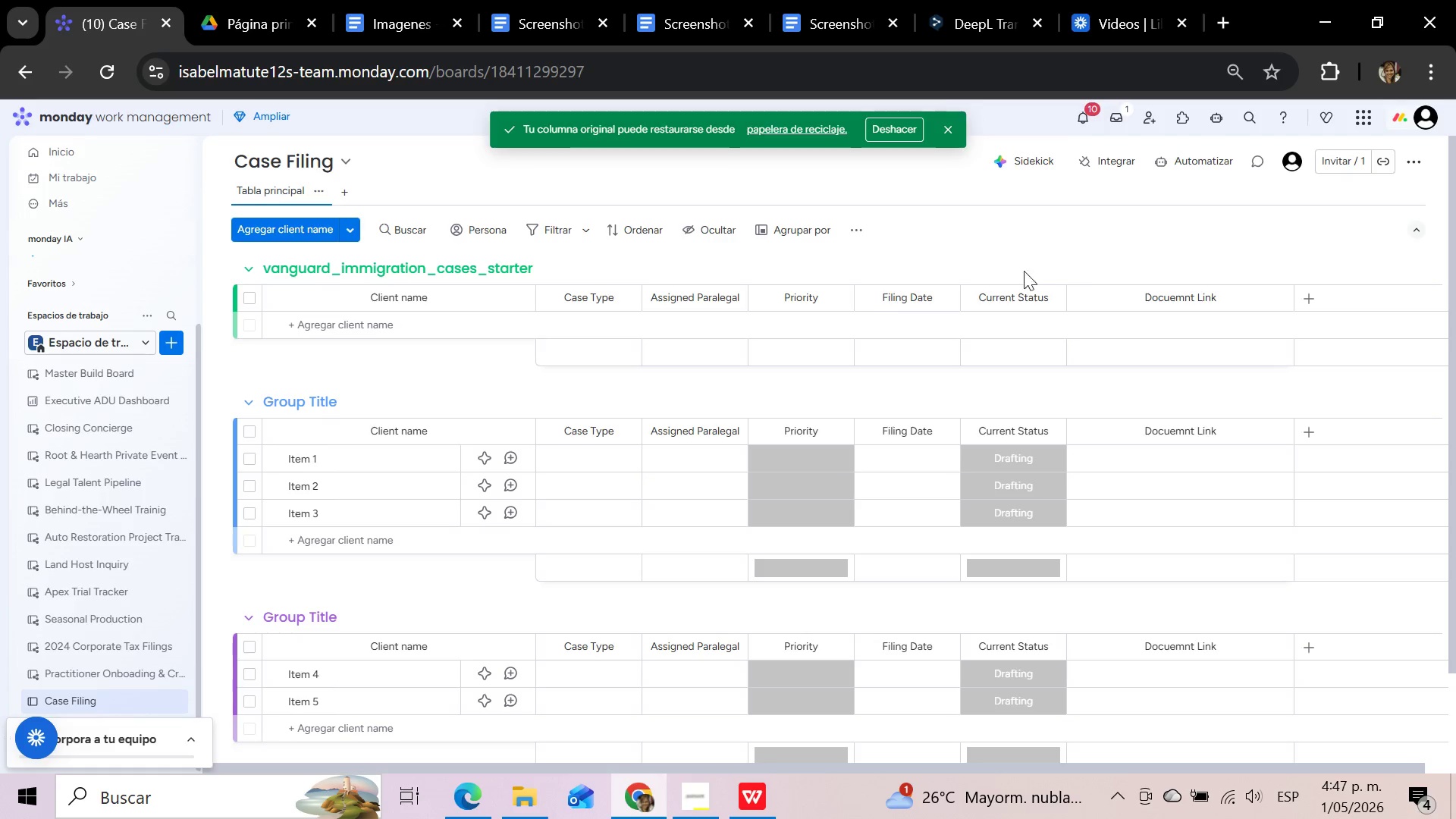 
scroll: coordinate [844, 331], scroll_direction: up, amount: 3.0
 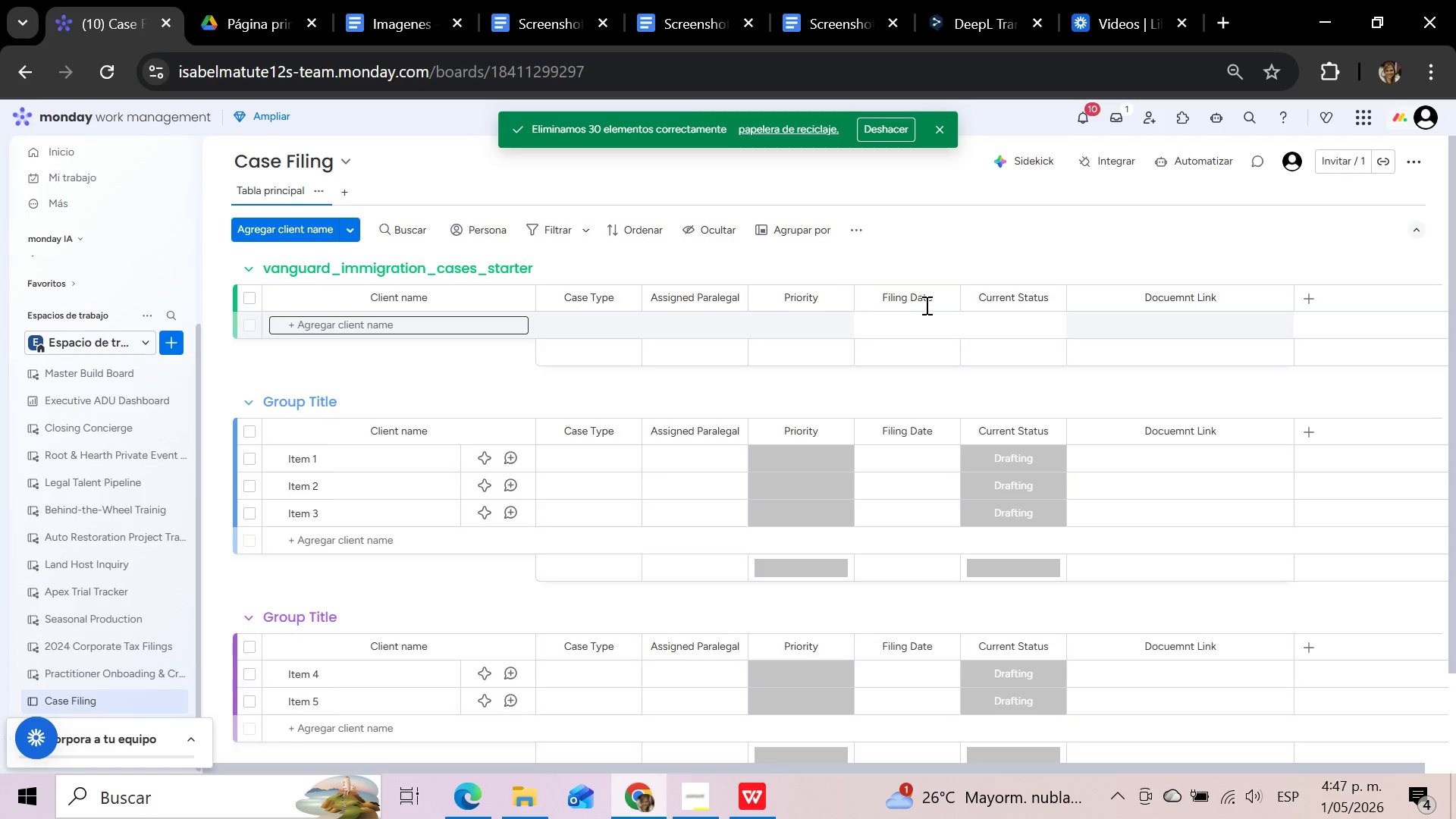 
left_click([925, 305])
 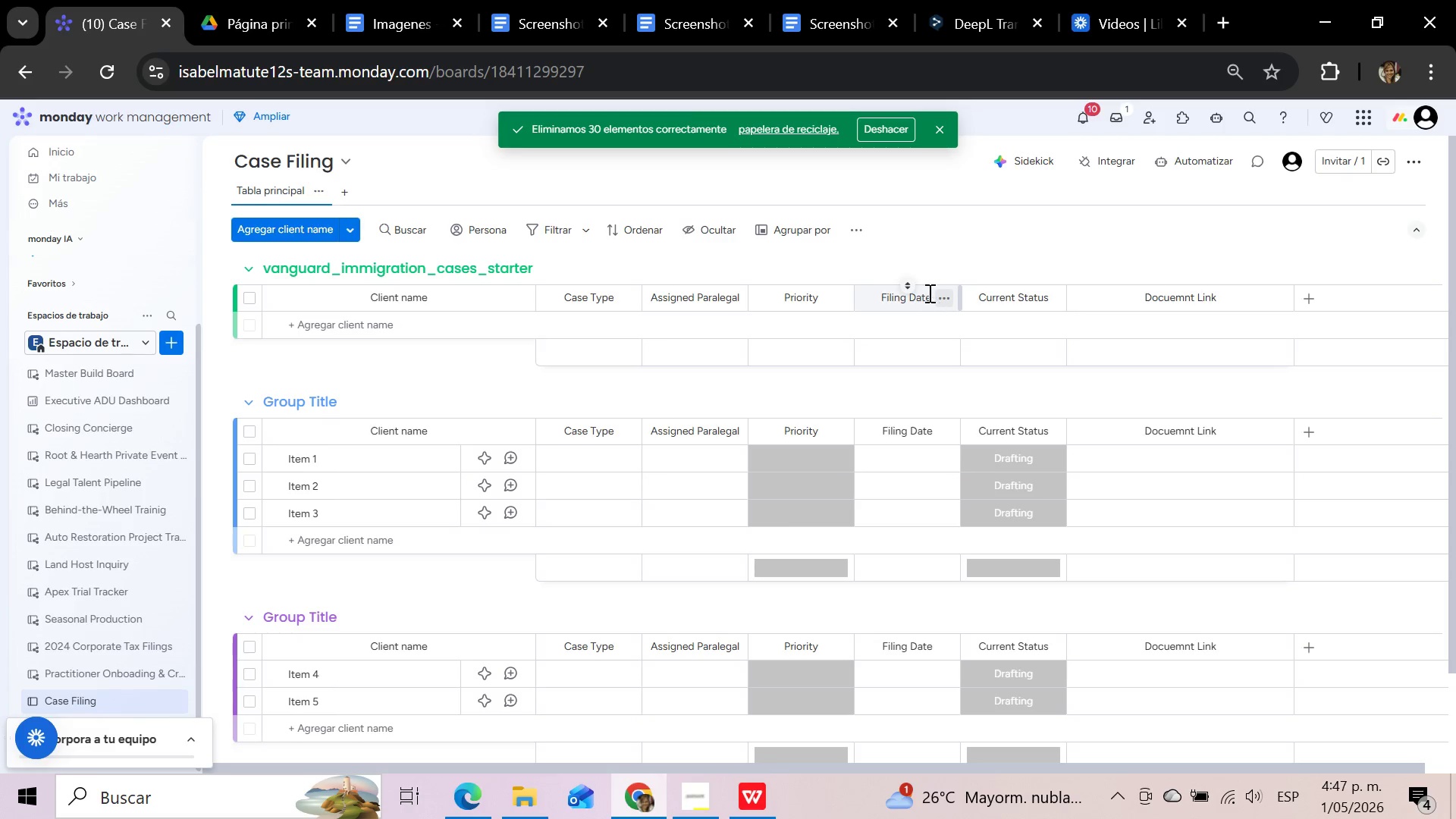 
left_click([926, 293])
 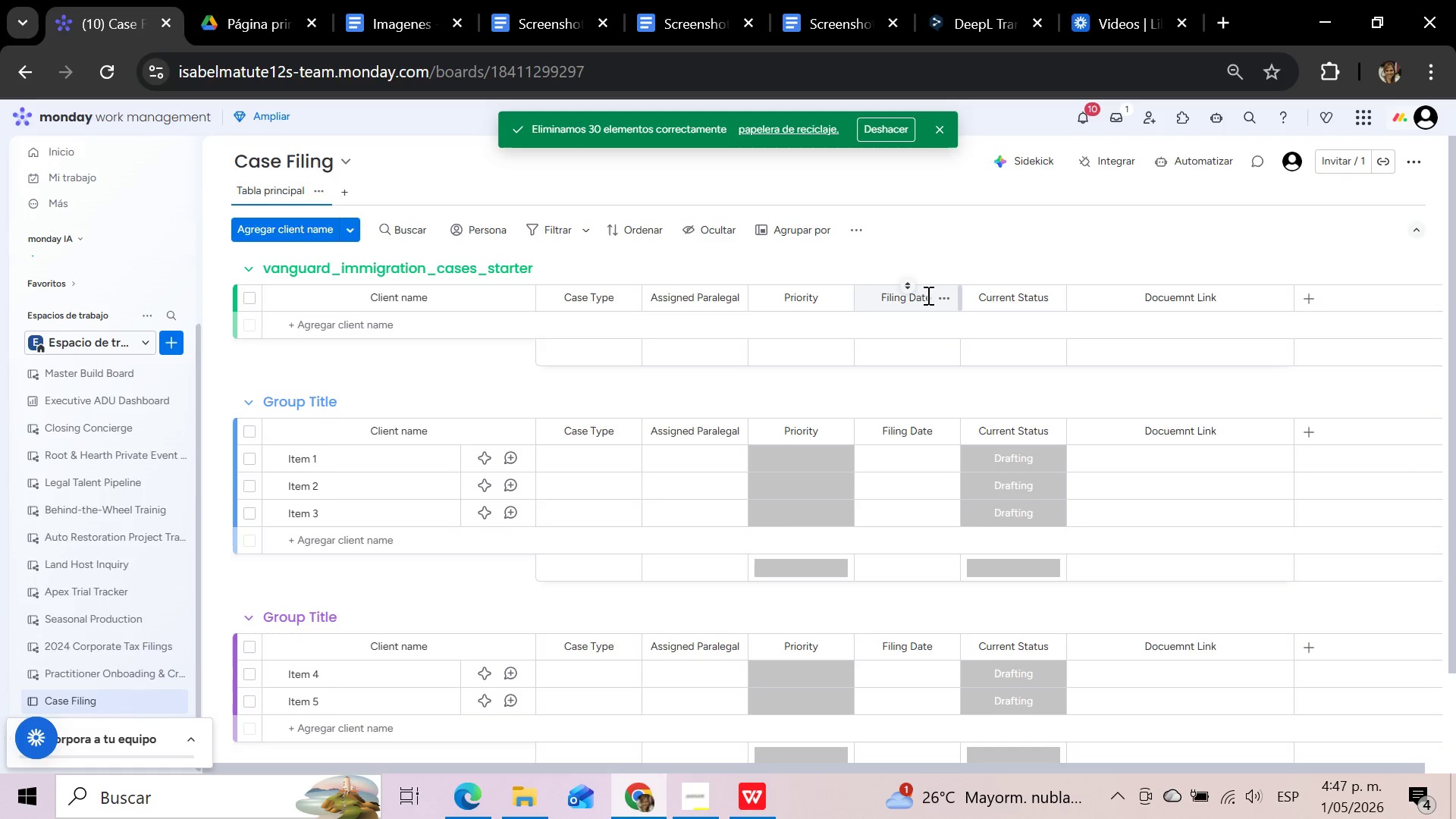 
left_click([927, 296])
 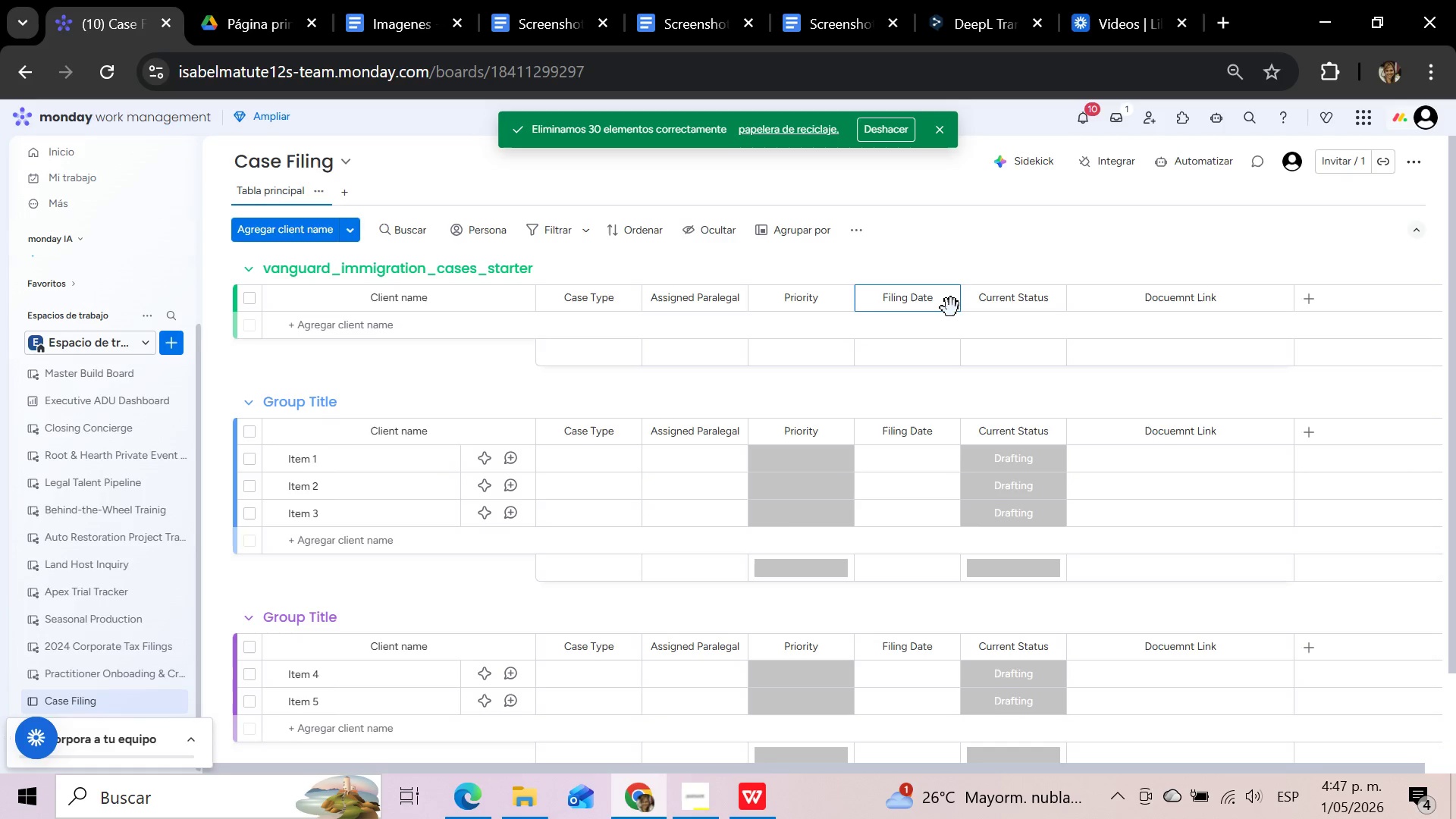 
key(Backspace)
key(Backspace)
key(Backspace)
type(eadline)
 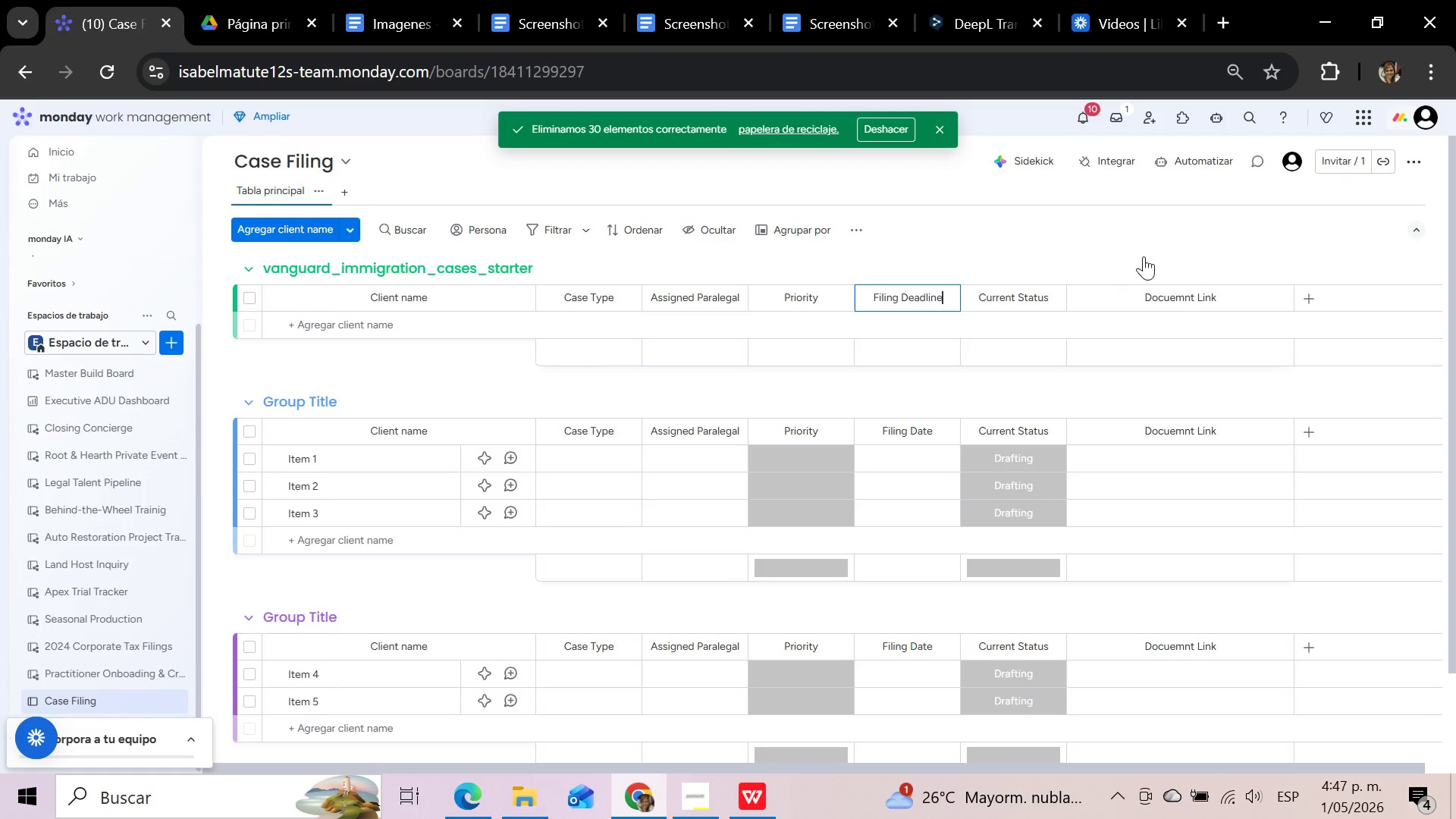 
left_click([1159, 246])
 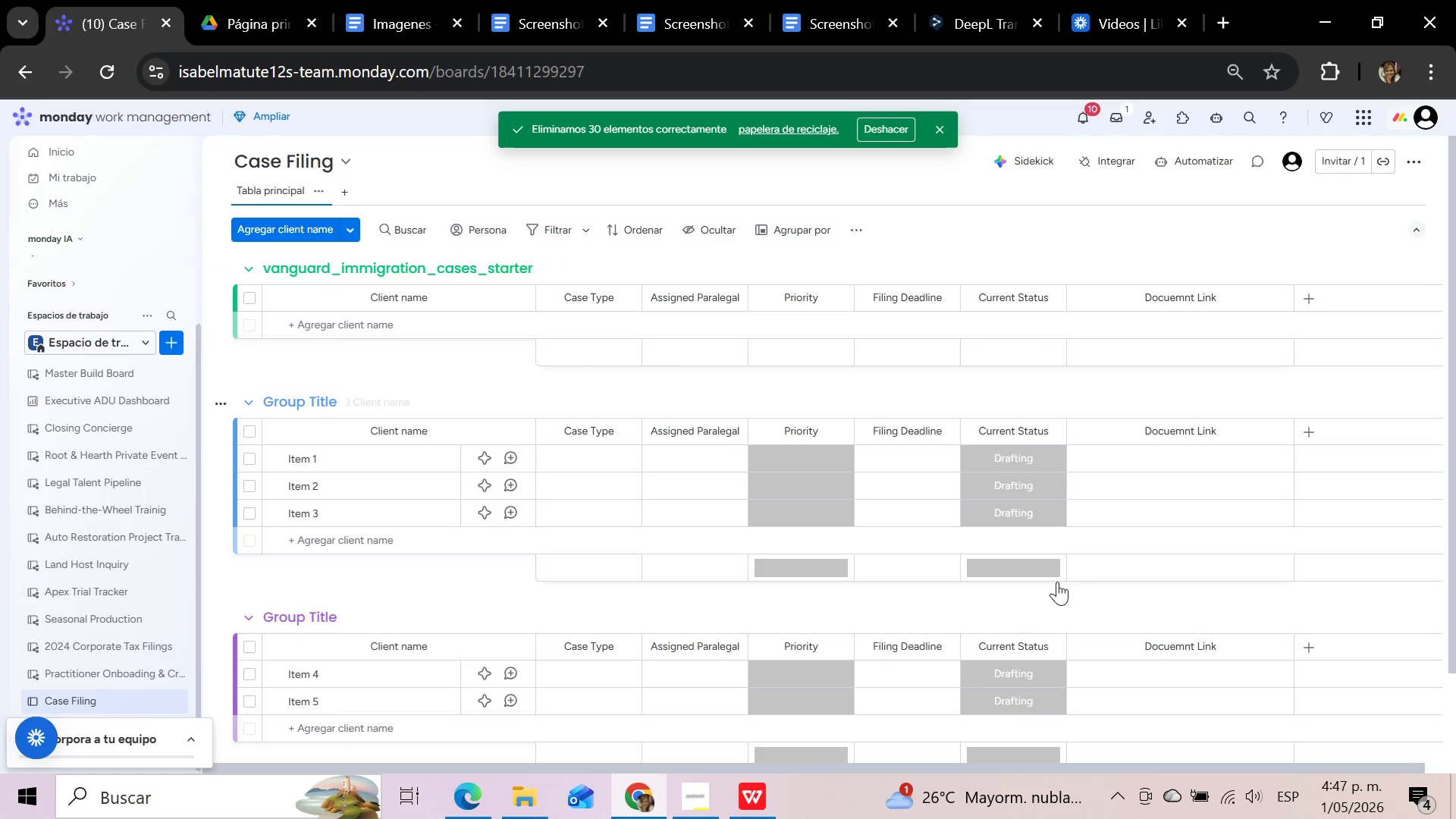 
scroll: coordinate [1165, 371], scroll_direction: up, amount: 3.0
 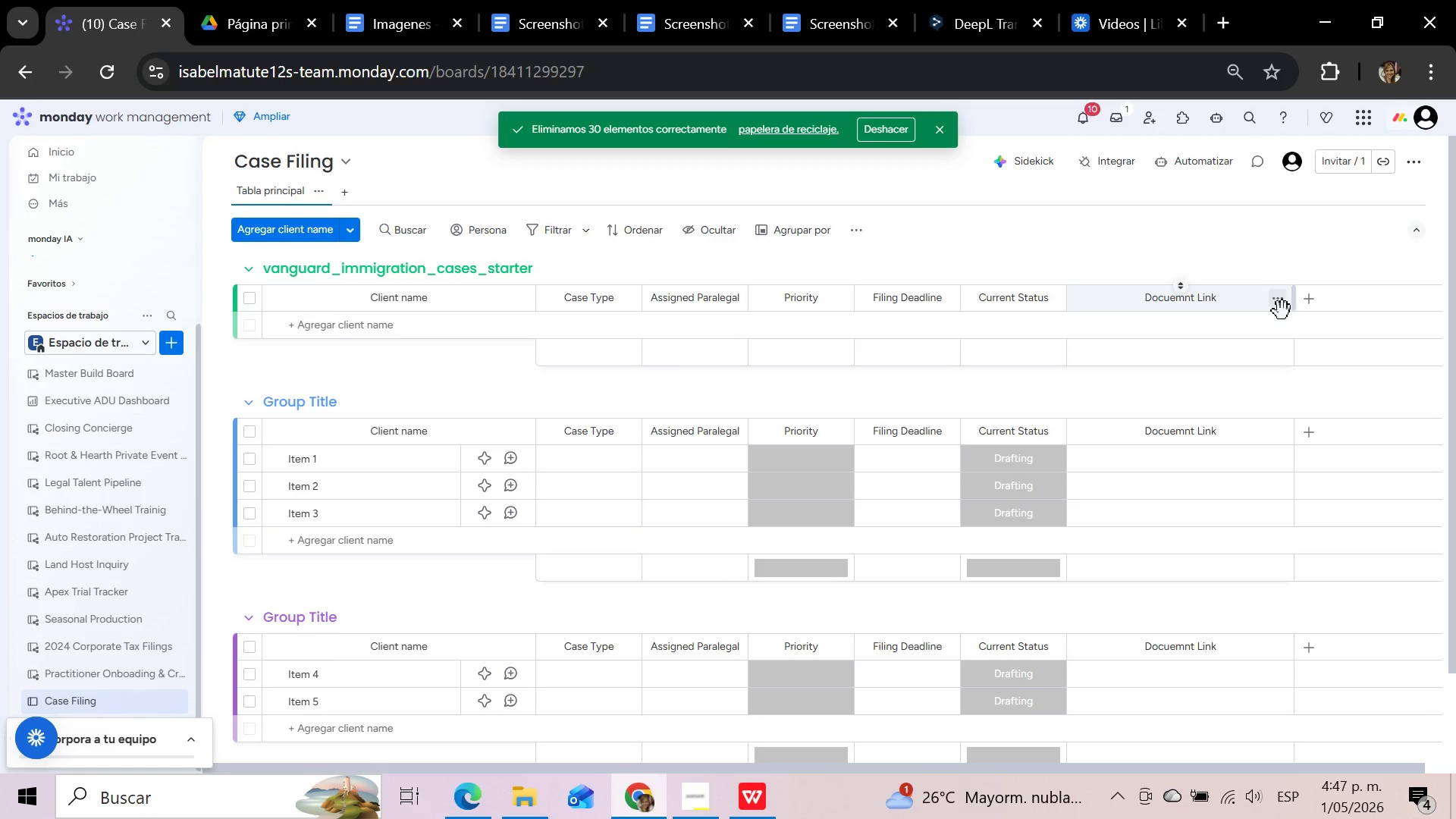 
left_click([1277, 304])
 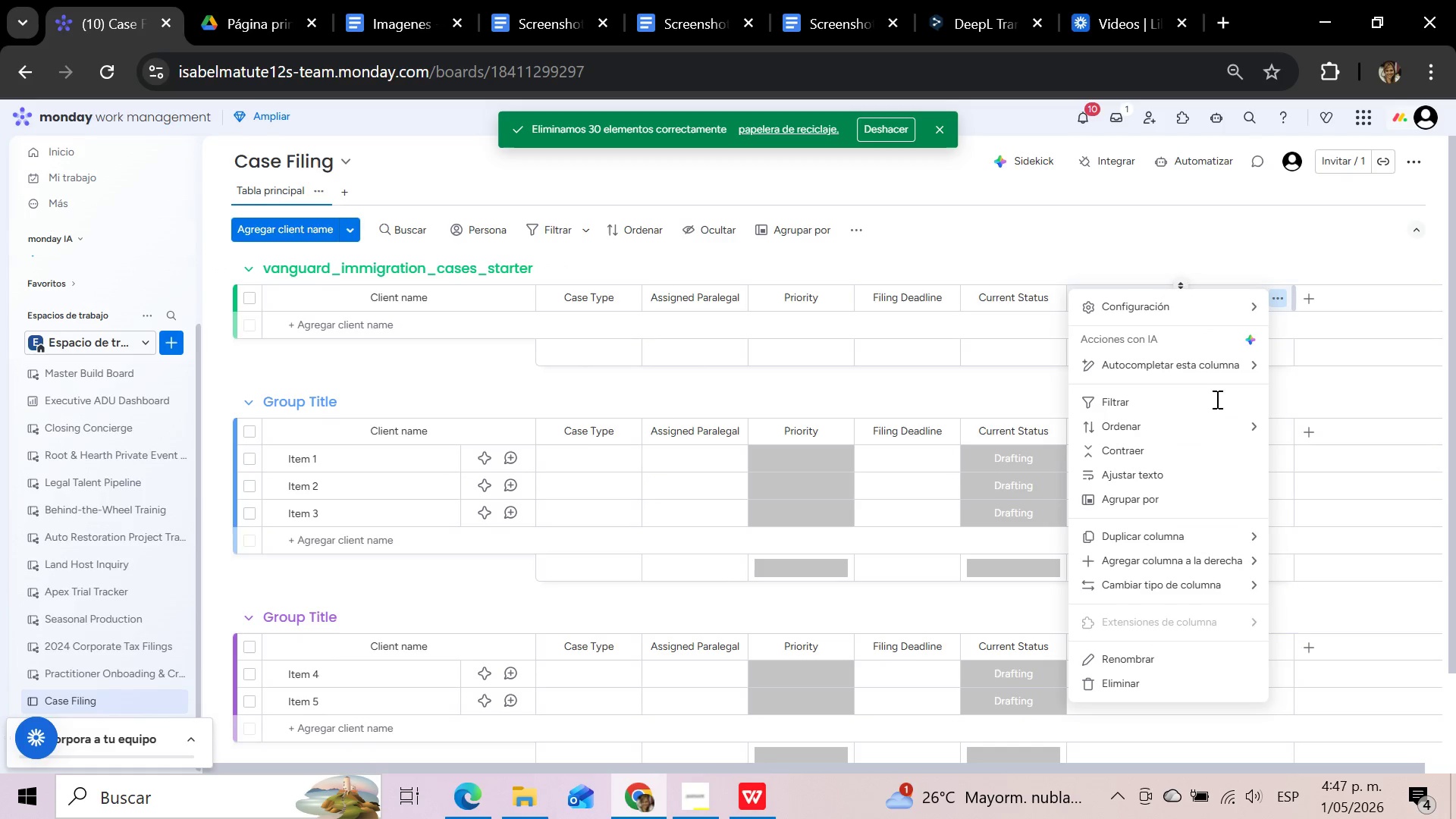 
mouse_move([1183, 547])
 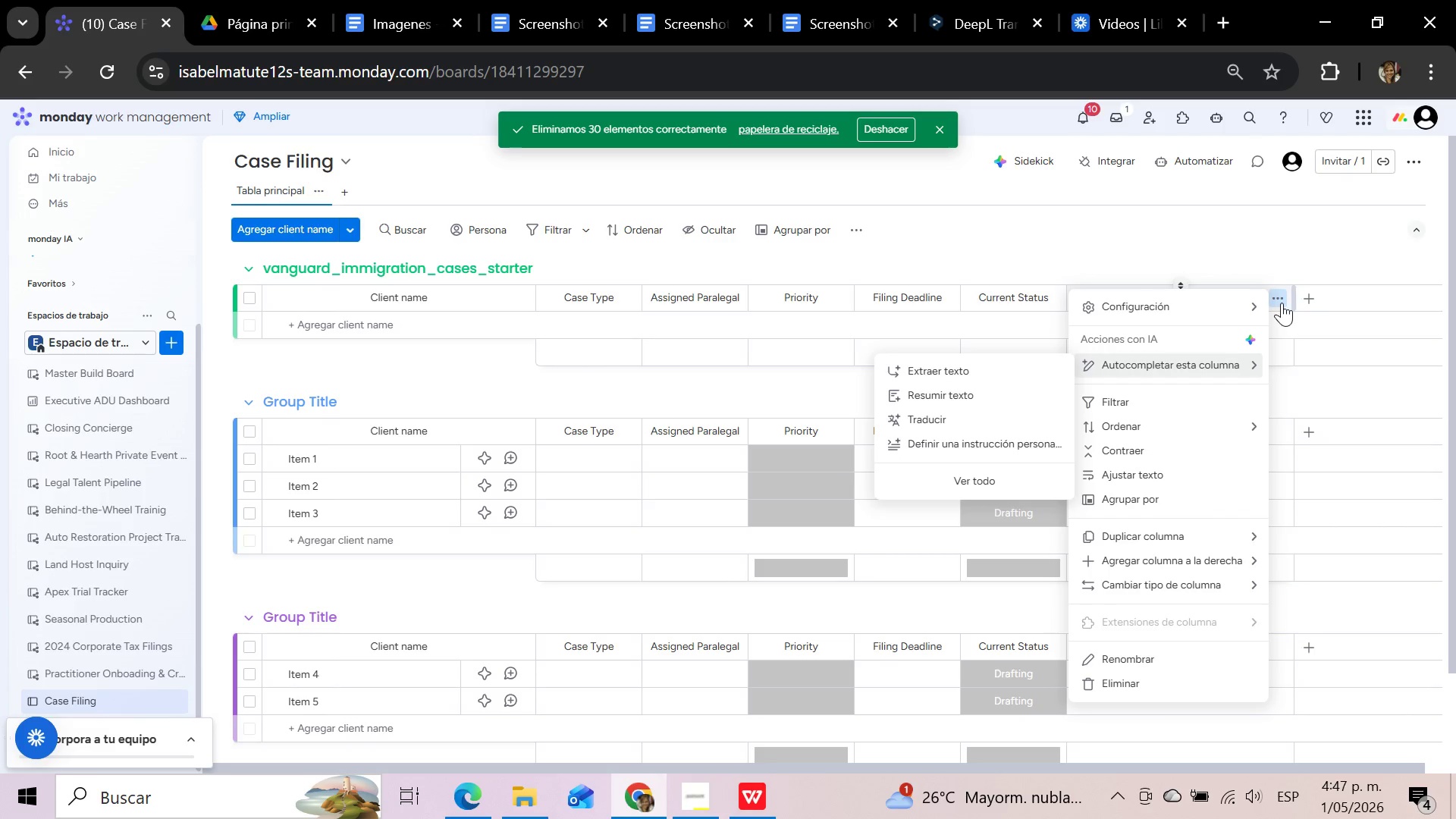 
left_click([1283, 303])
 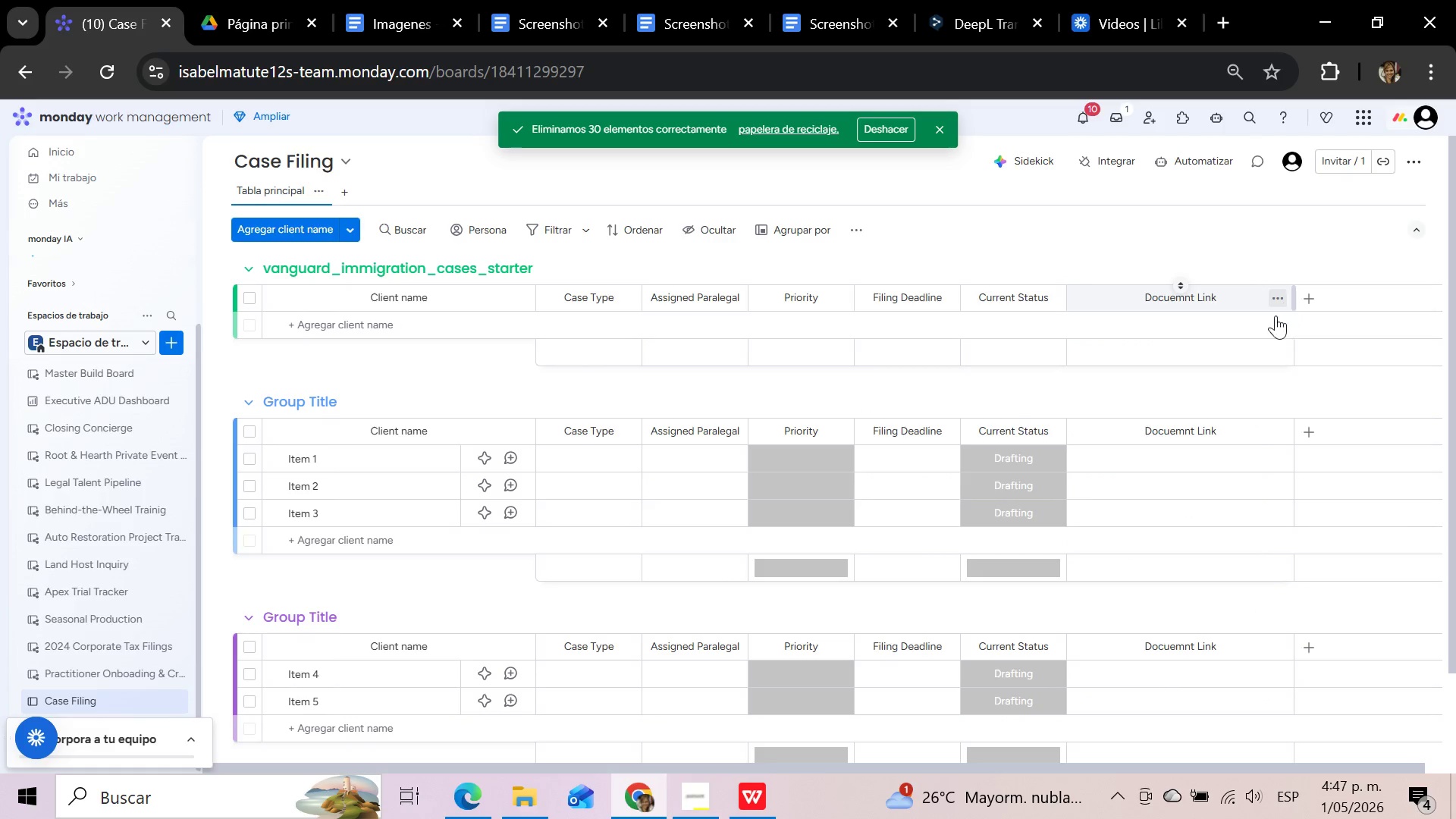 
left_click([1280, 295])
 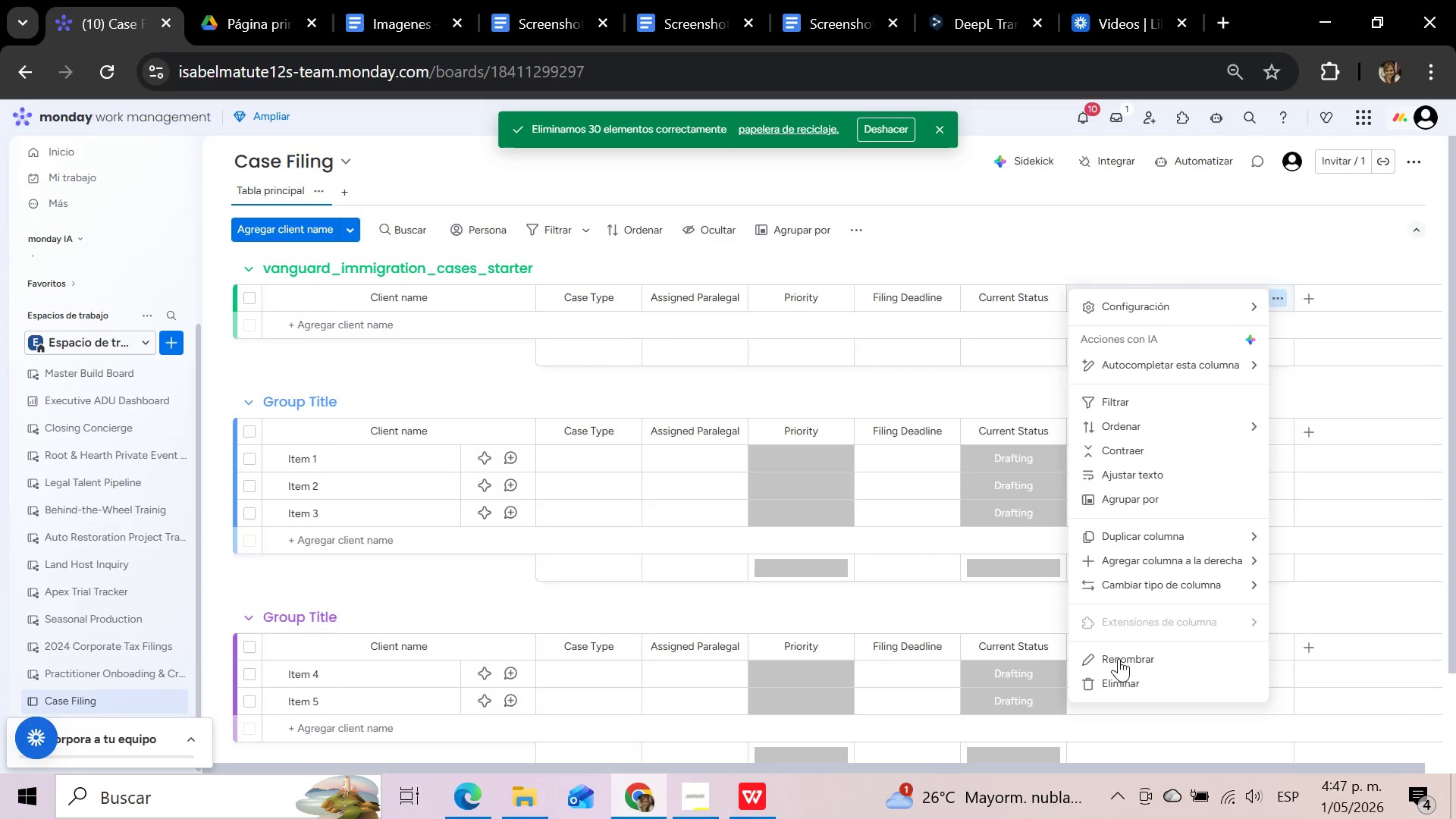 
left_click([1119, 677])
 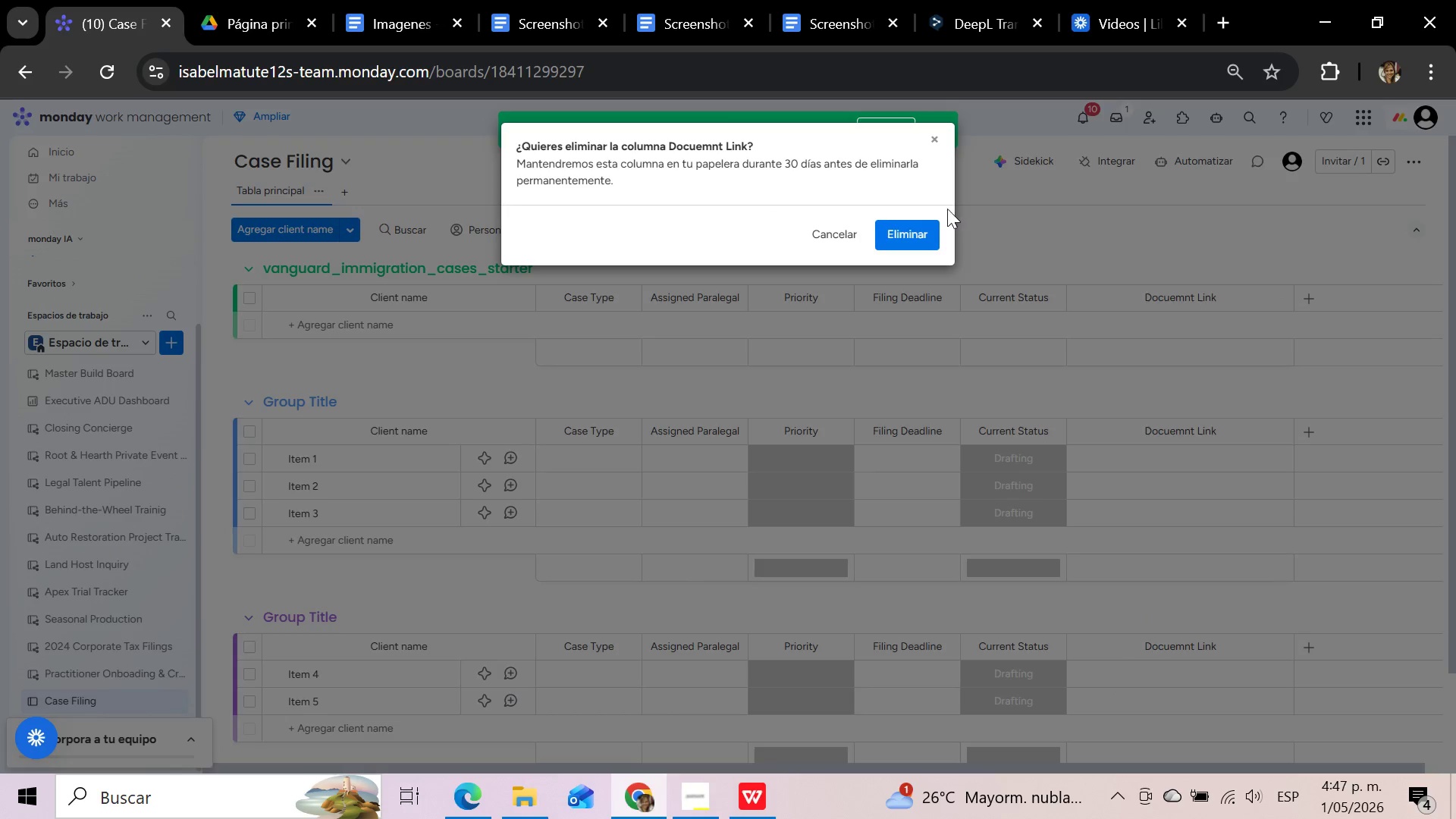 
left_click([927, 228])
 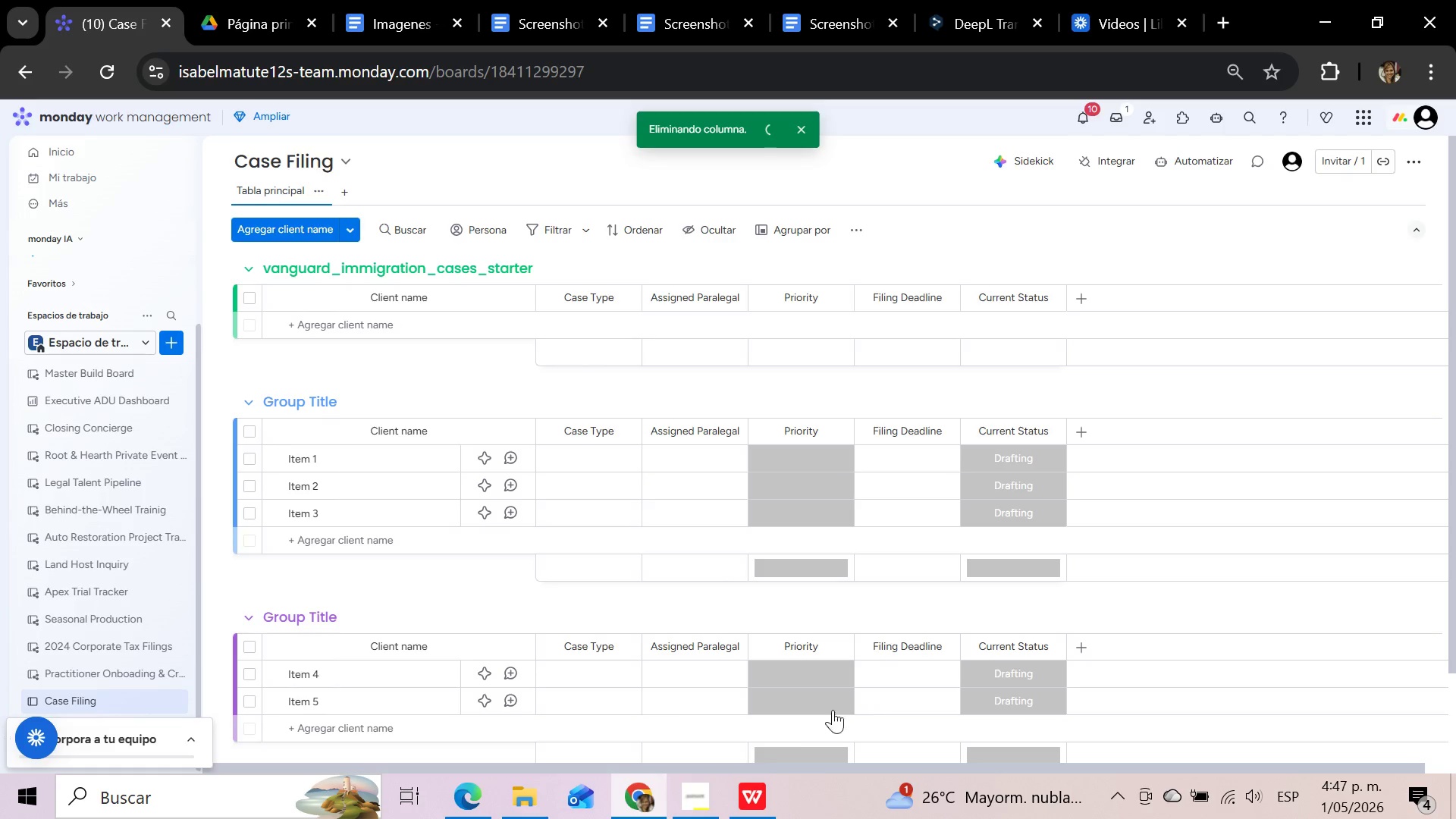 
left_click([695, 808])